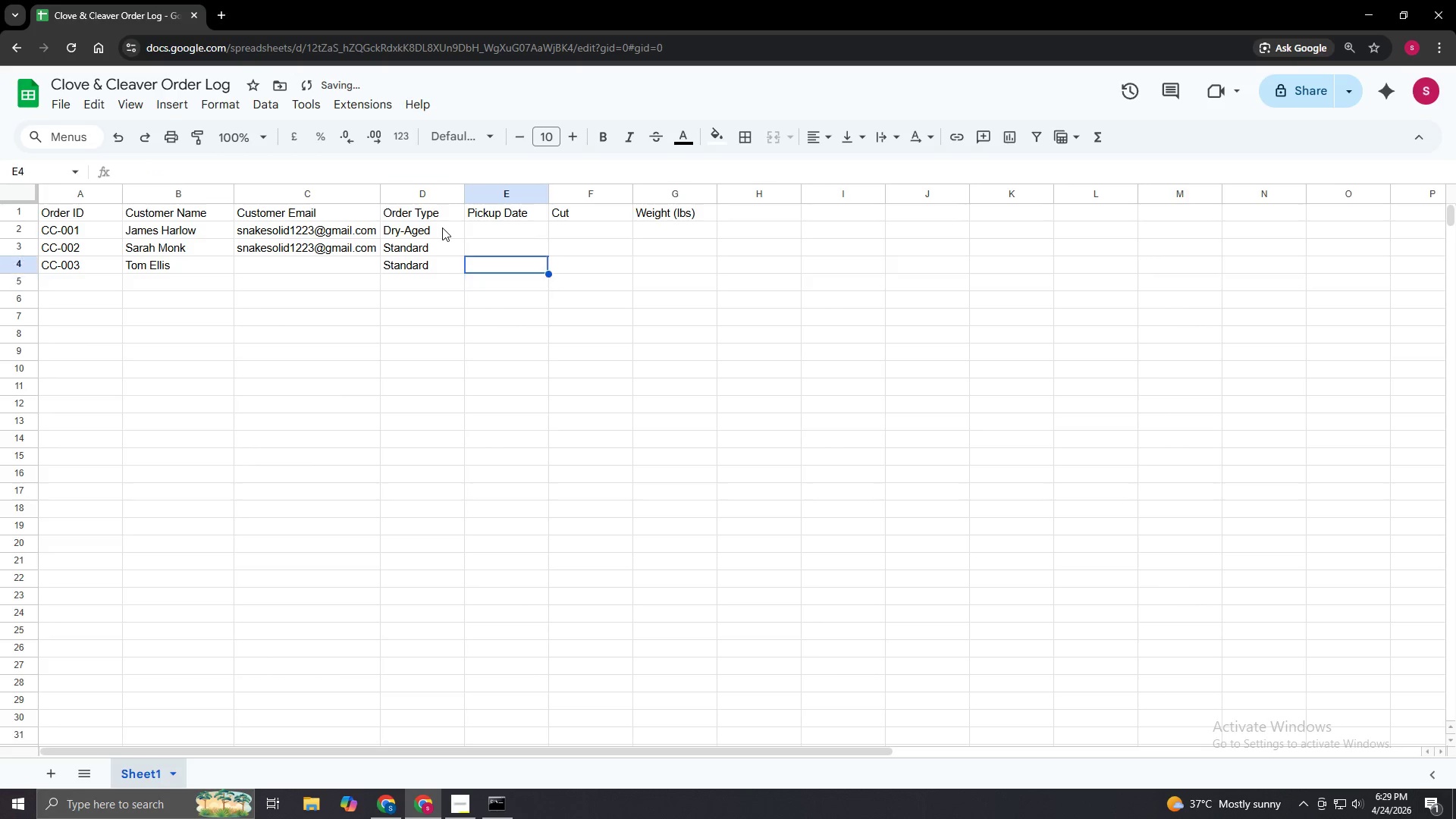 
key(ArrowUp)
 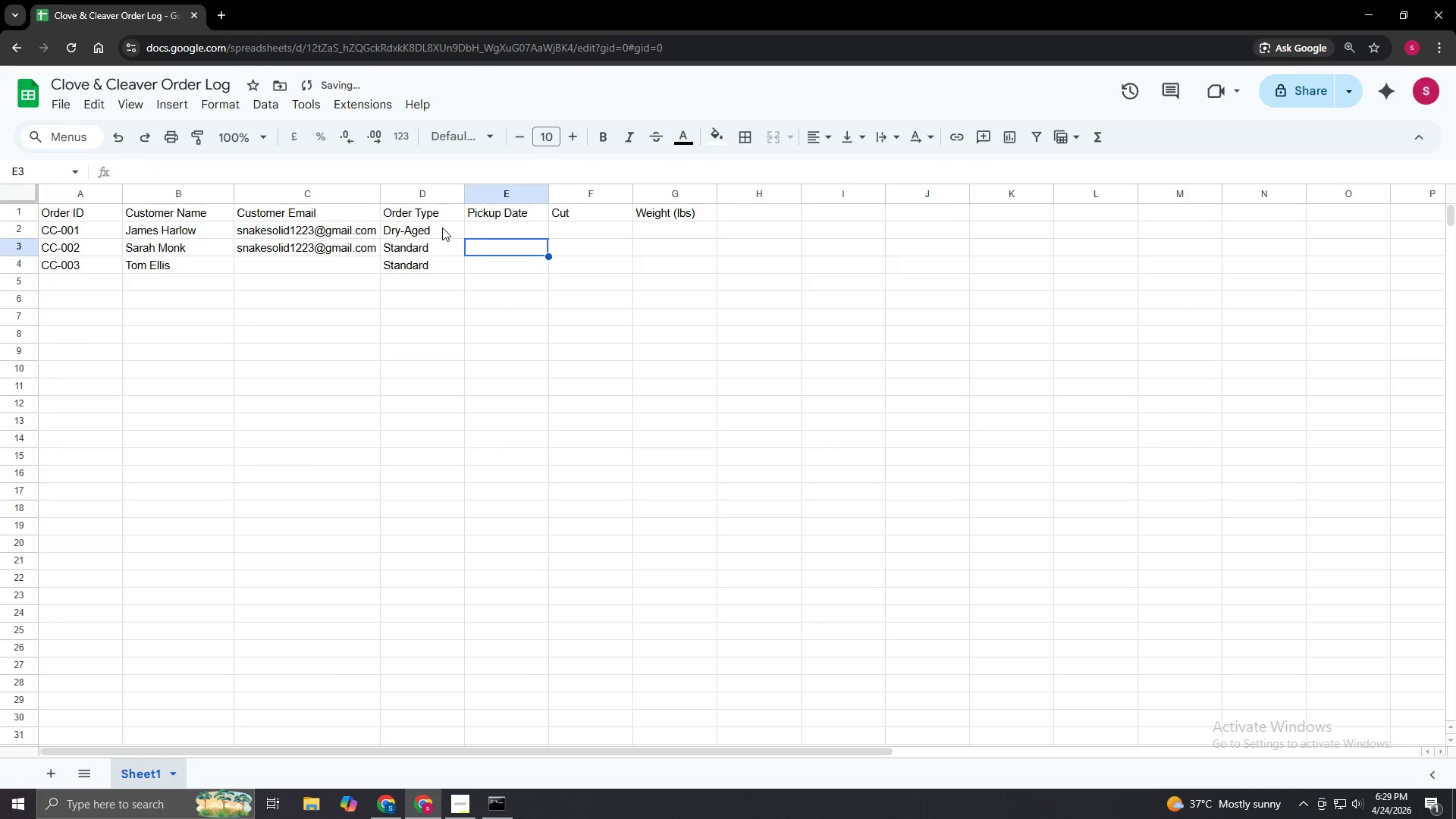 
key(ArrowUp)
 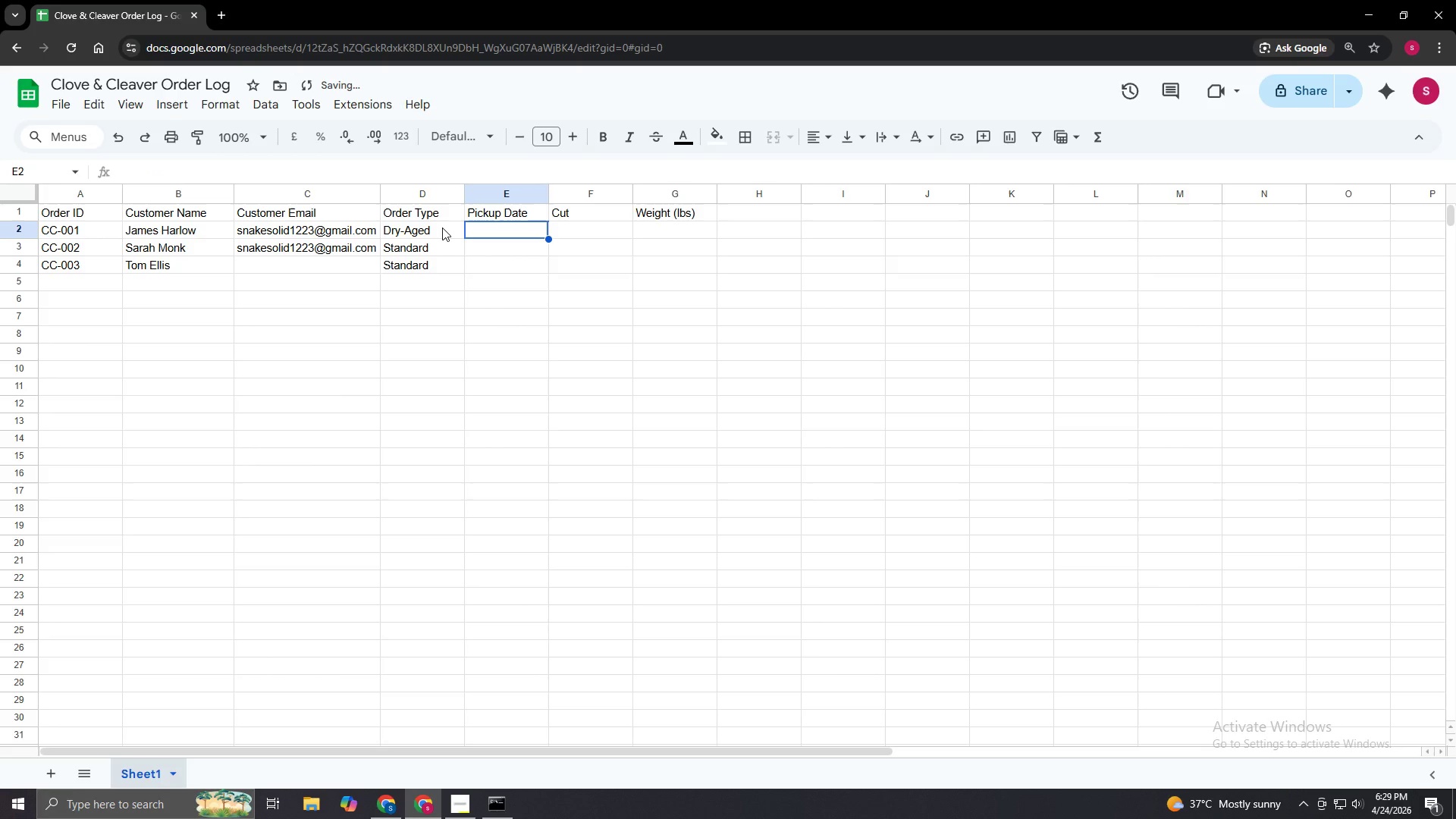 
key(ArrowUp)
 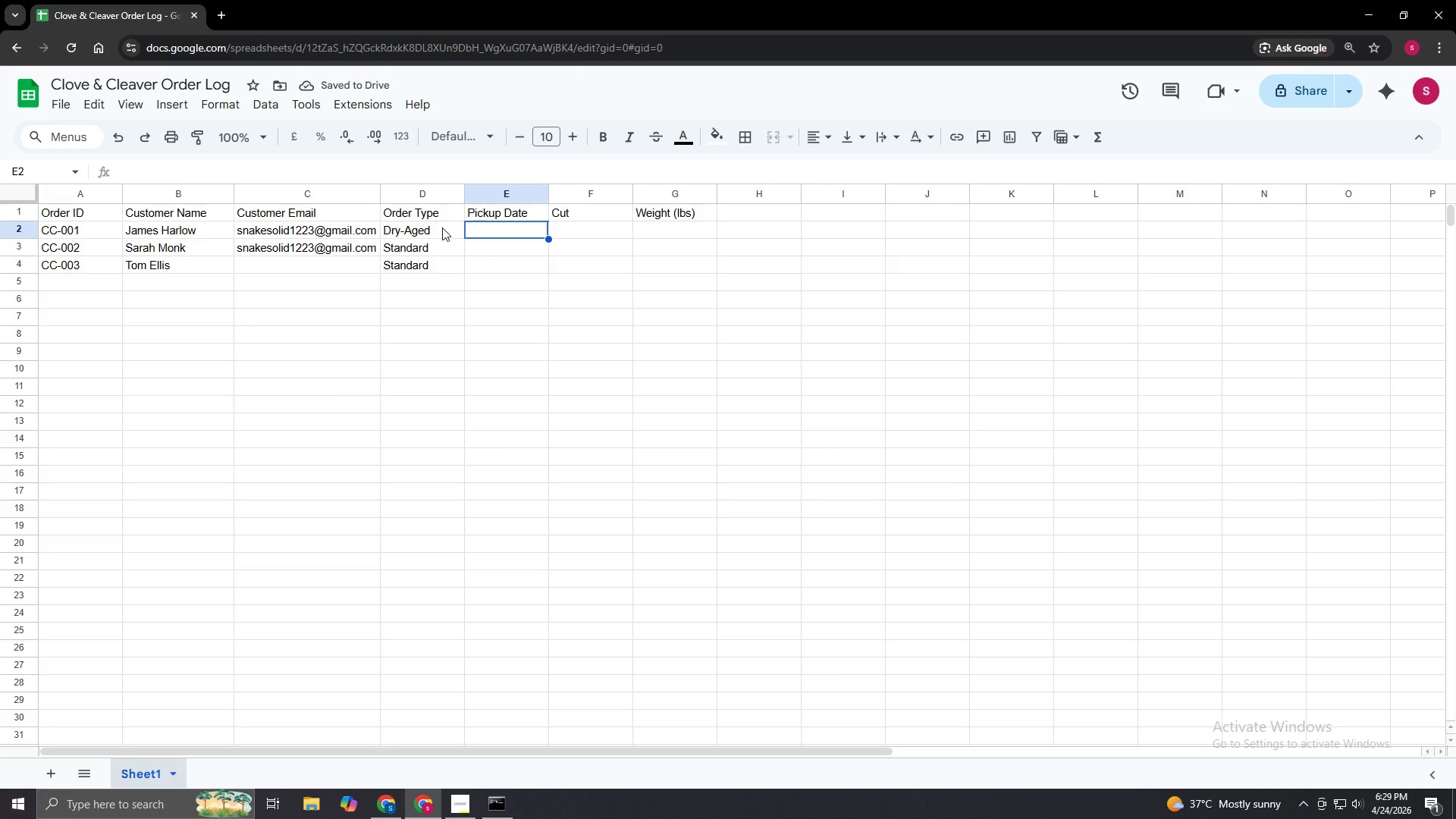 
key(Enter)
 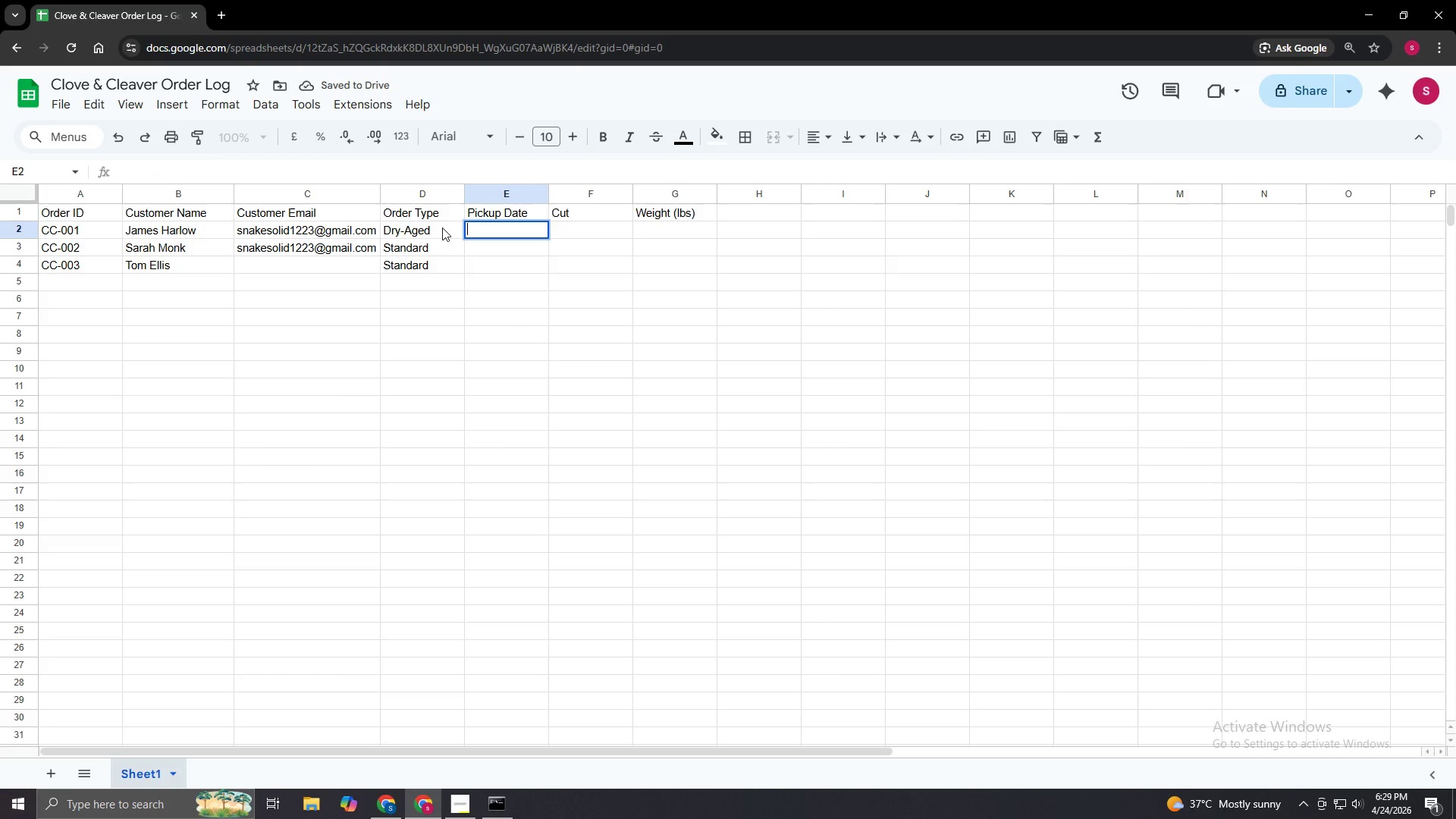 
key(Numpad2)
 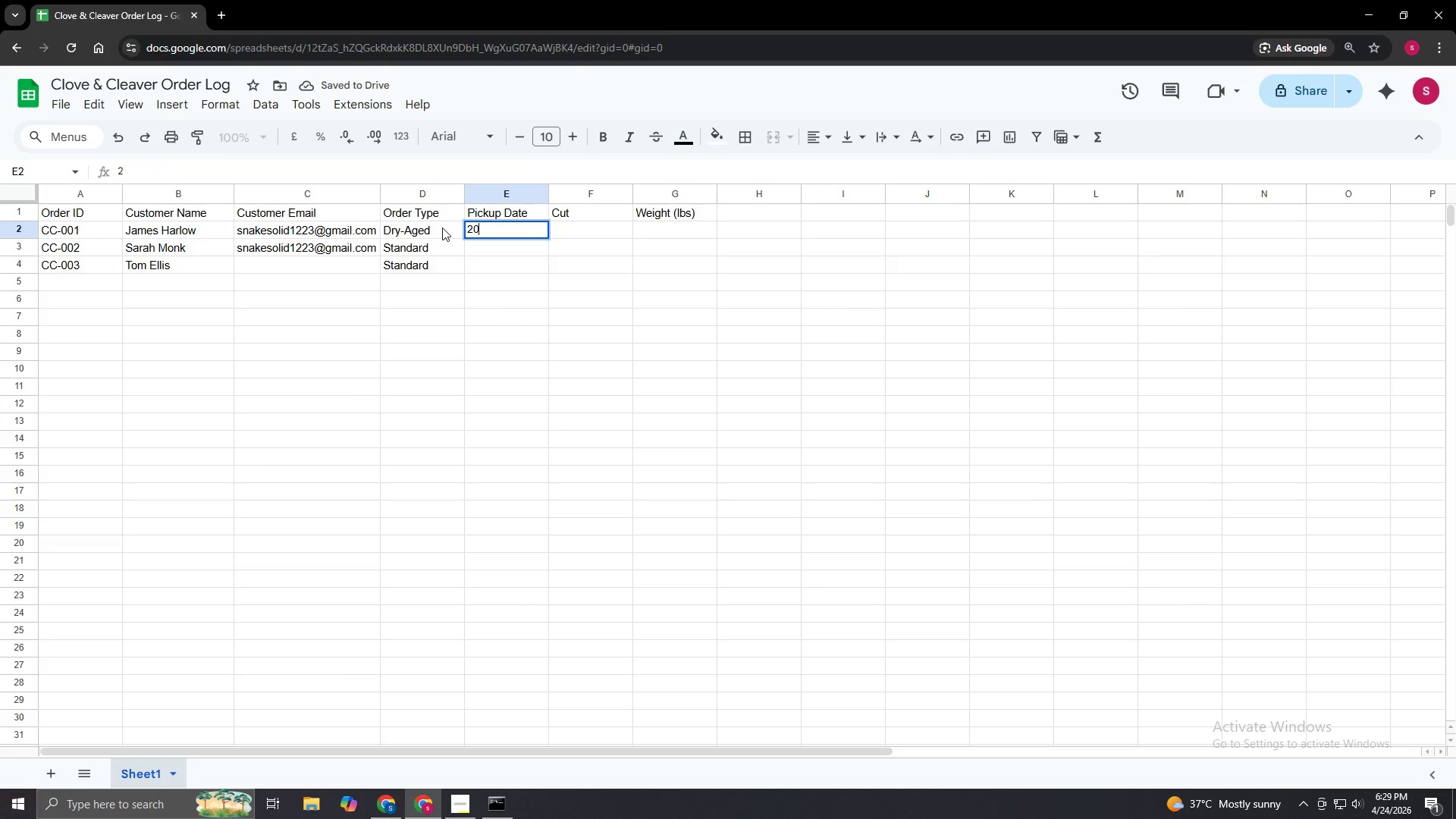 
key(Numpad0)
 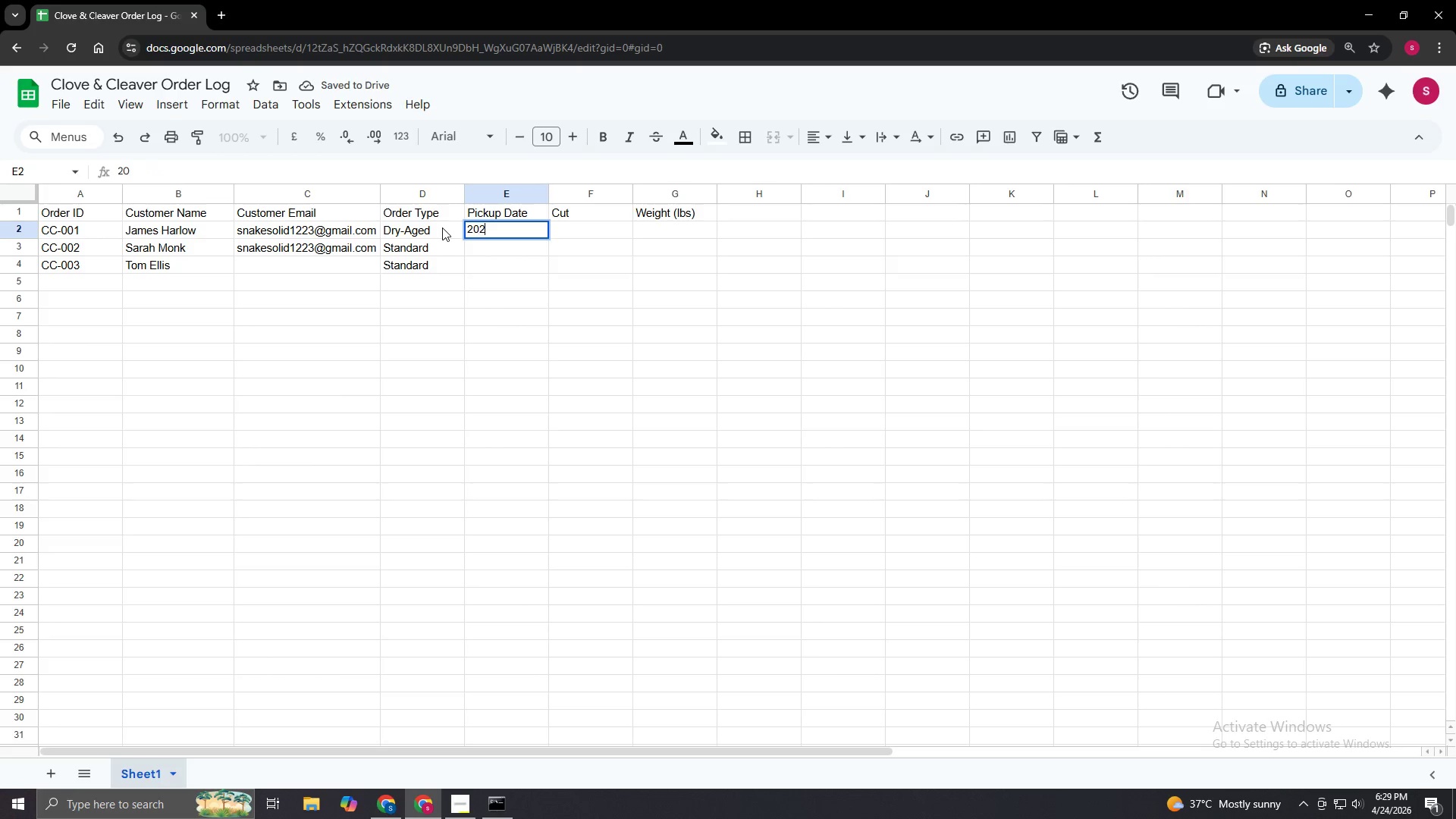 
key(Numpad2)
 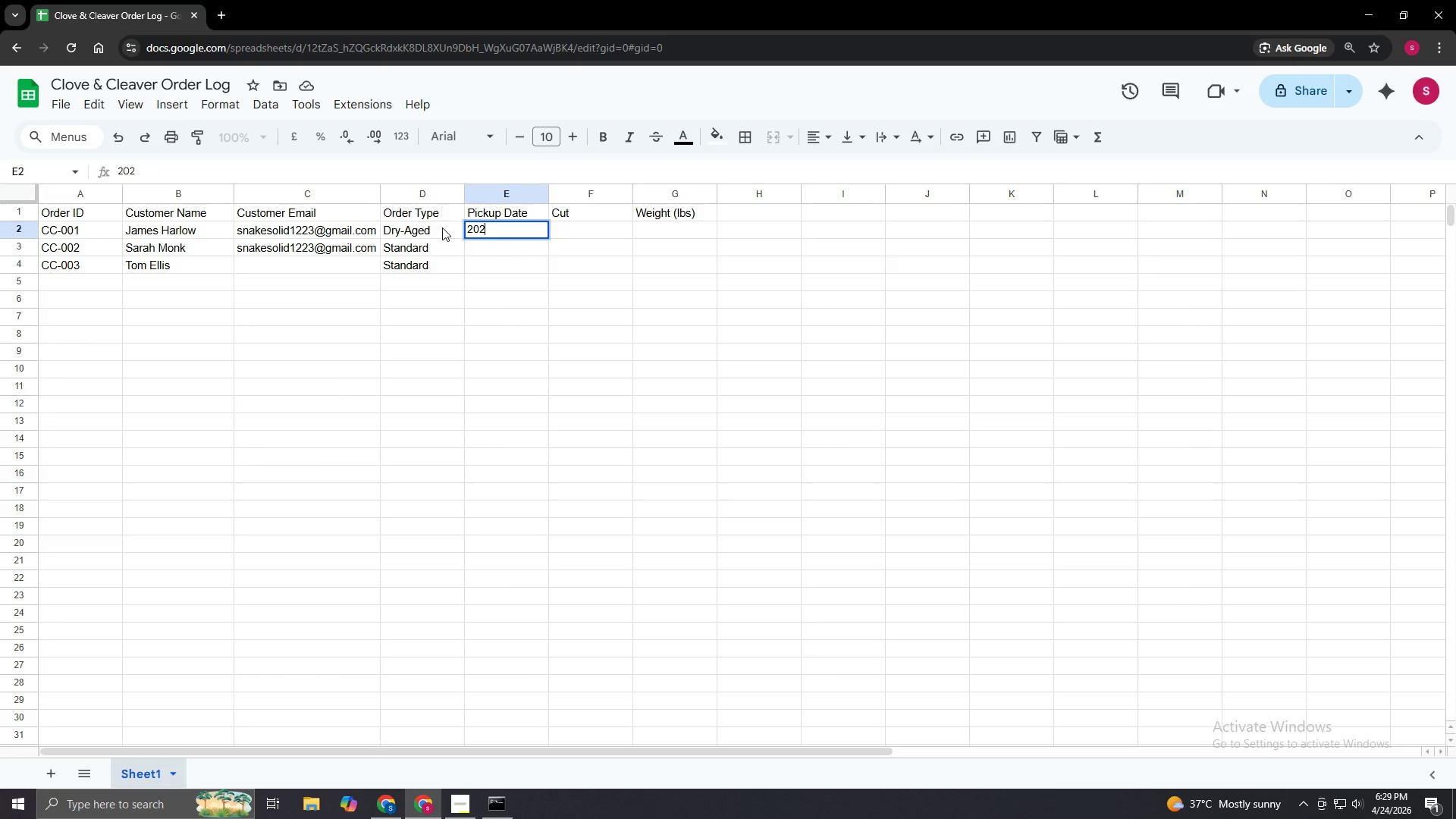 
key(Numpad6)
 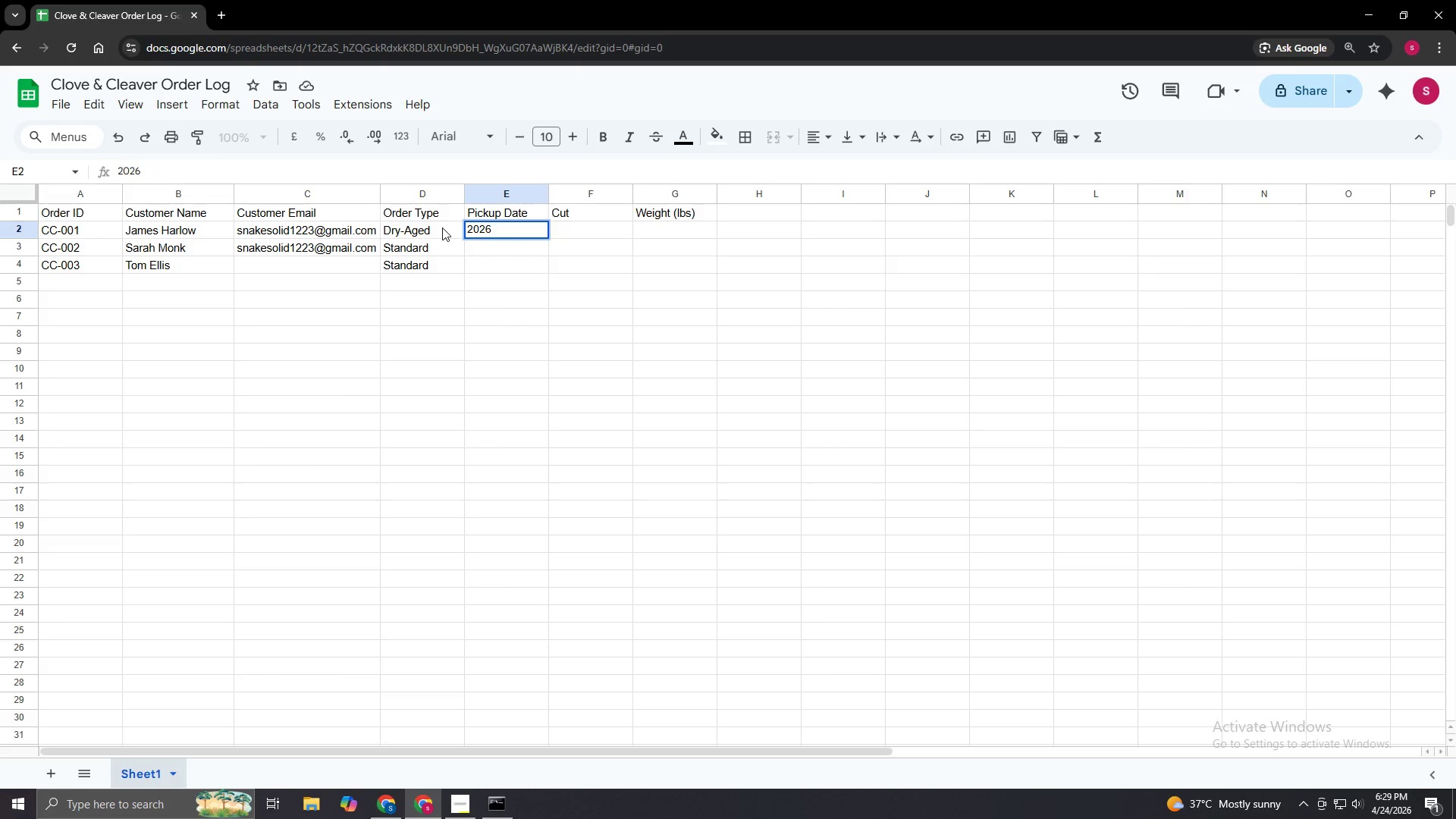 
key(NumpadSubtract)
 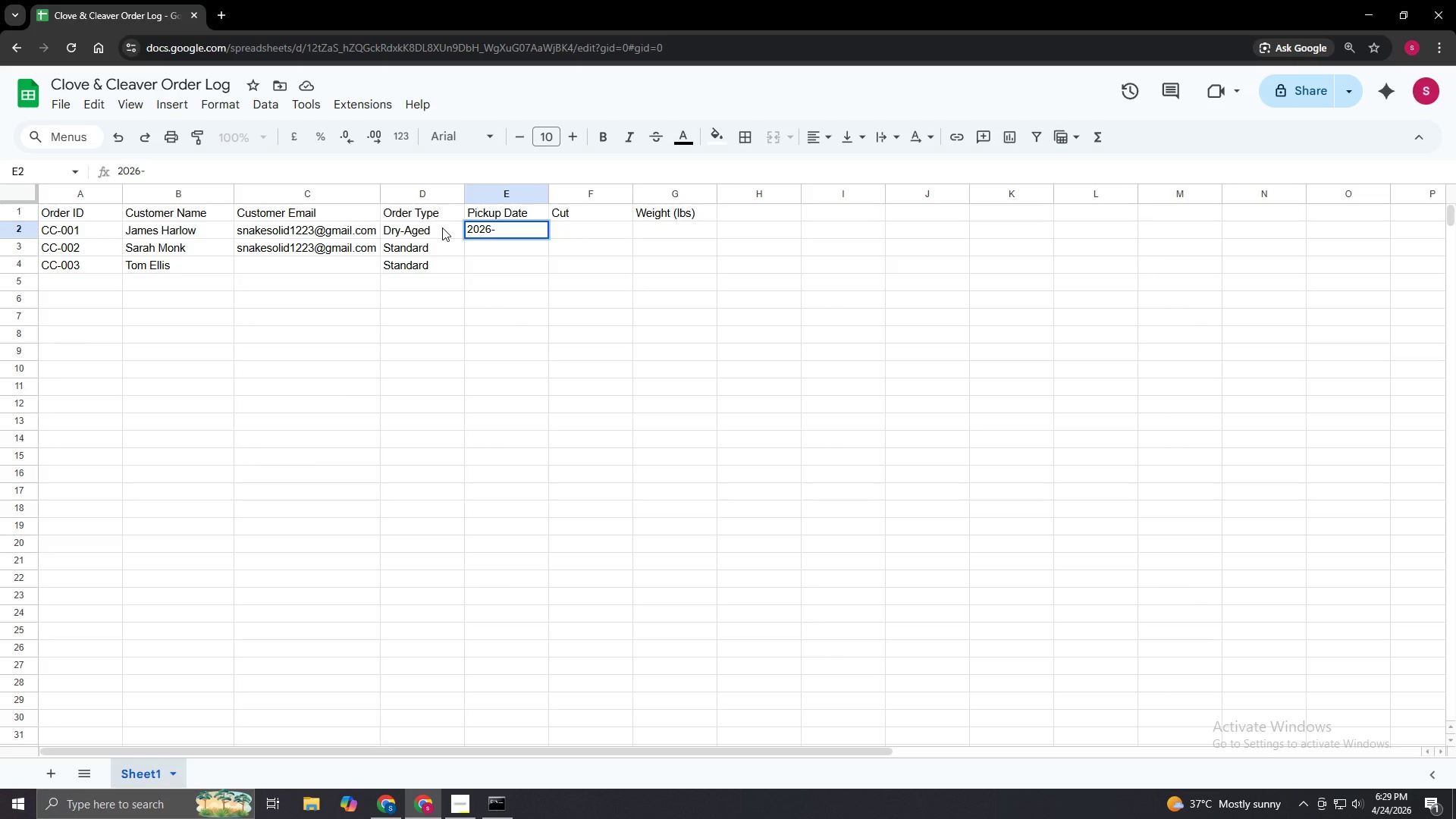 
key(Numpad0)
 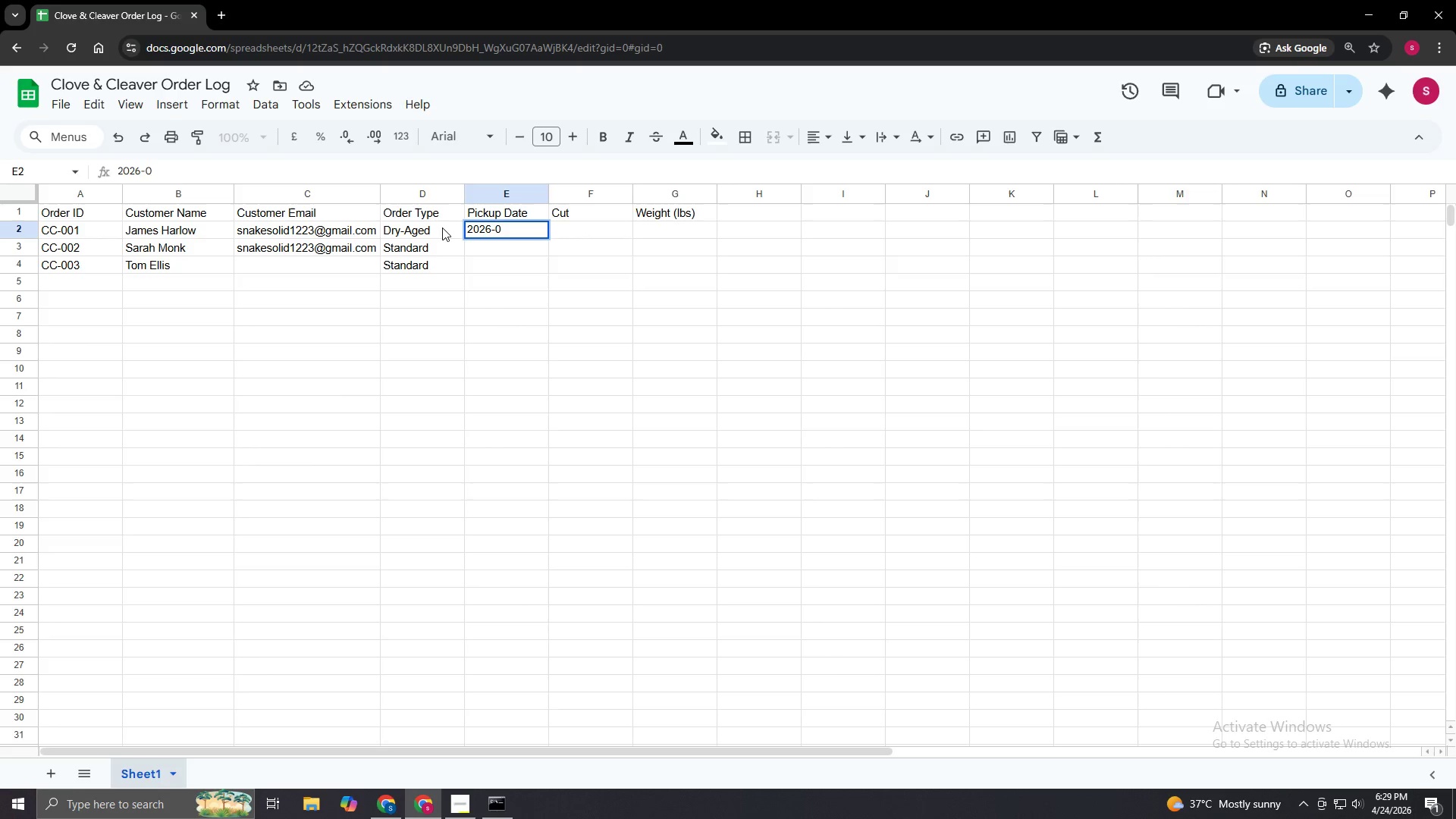 
key(Numpad5)
 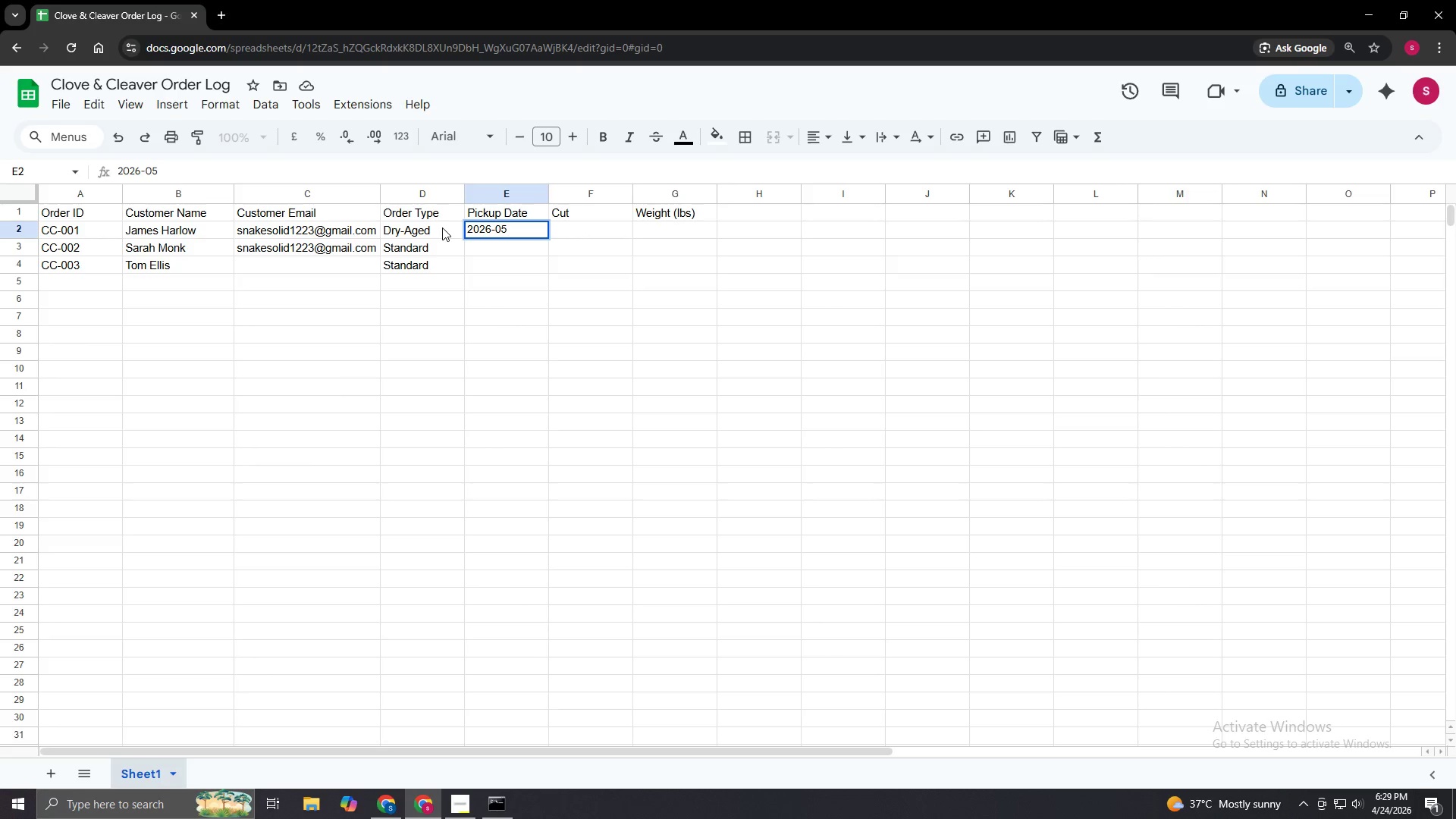 
key(NumpadSubtract)
 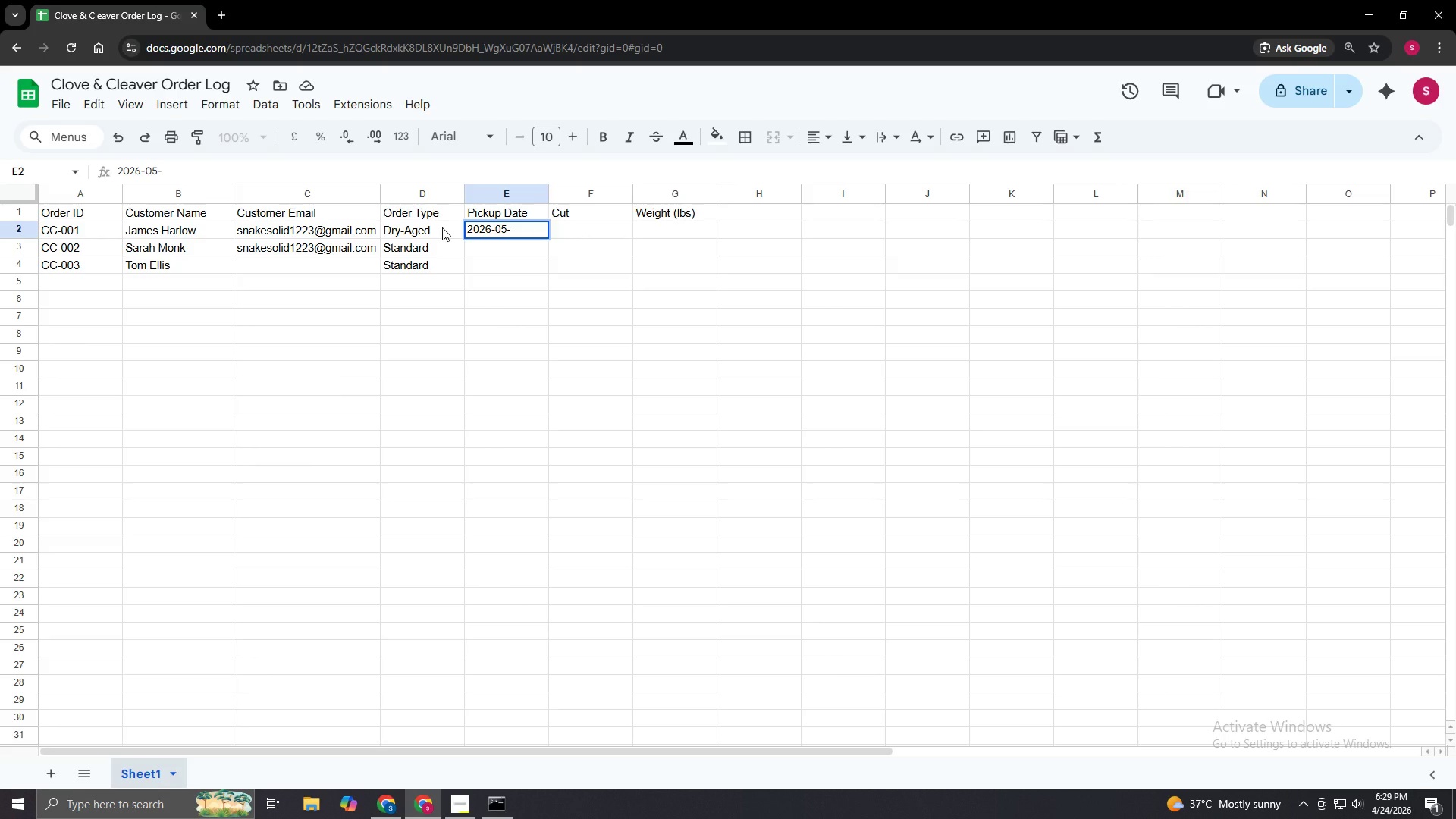 
key(Numpad0)
 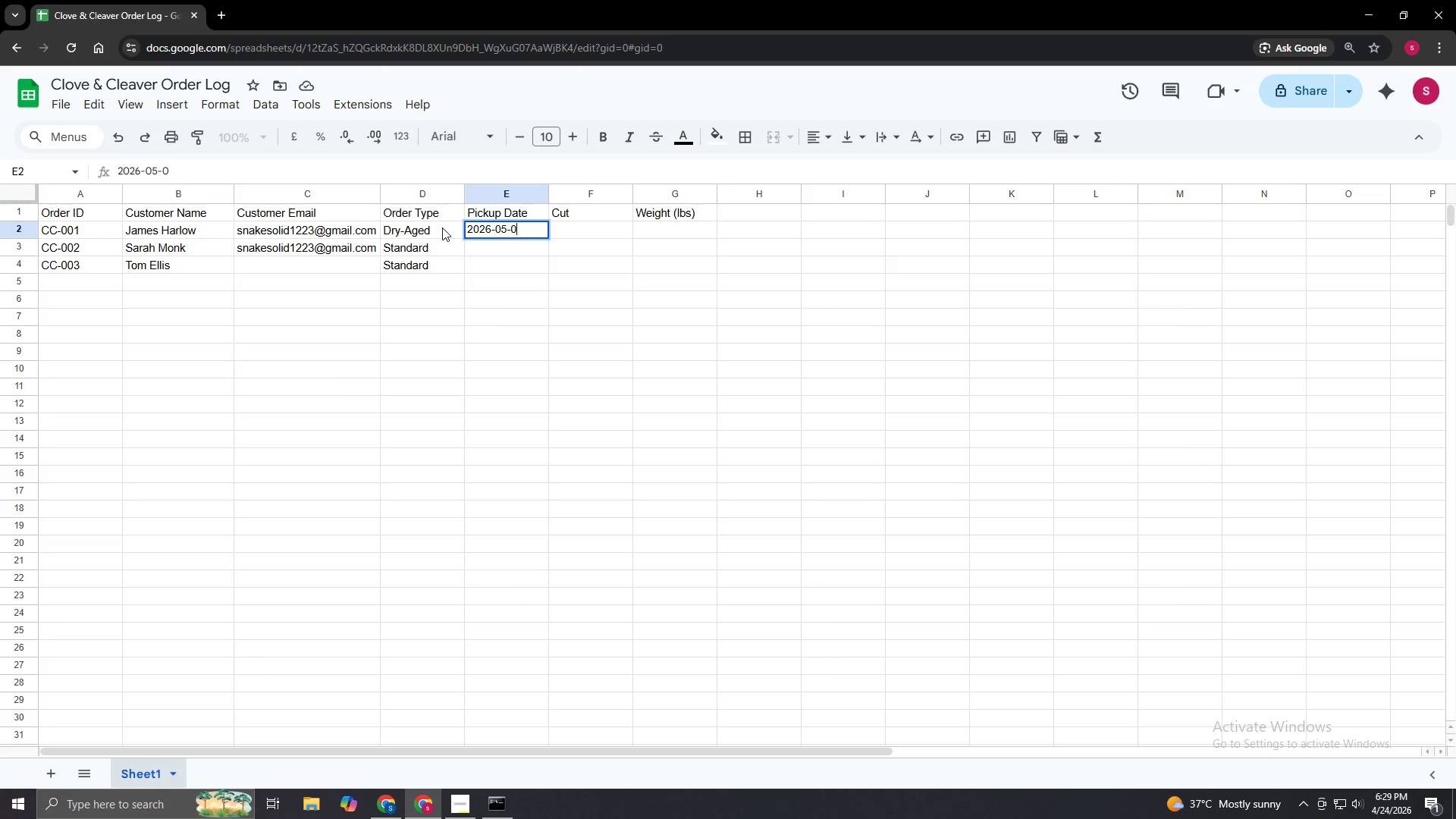 
key(Numpad2)
 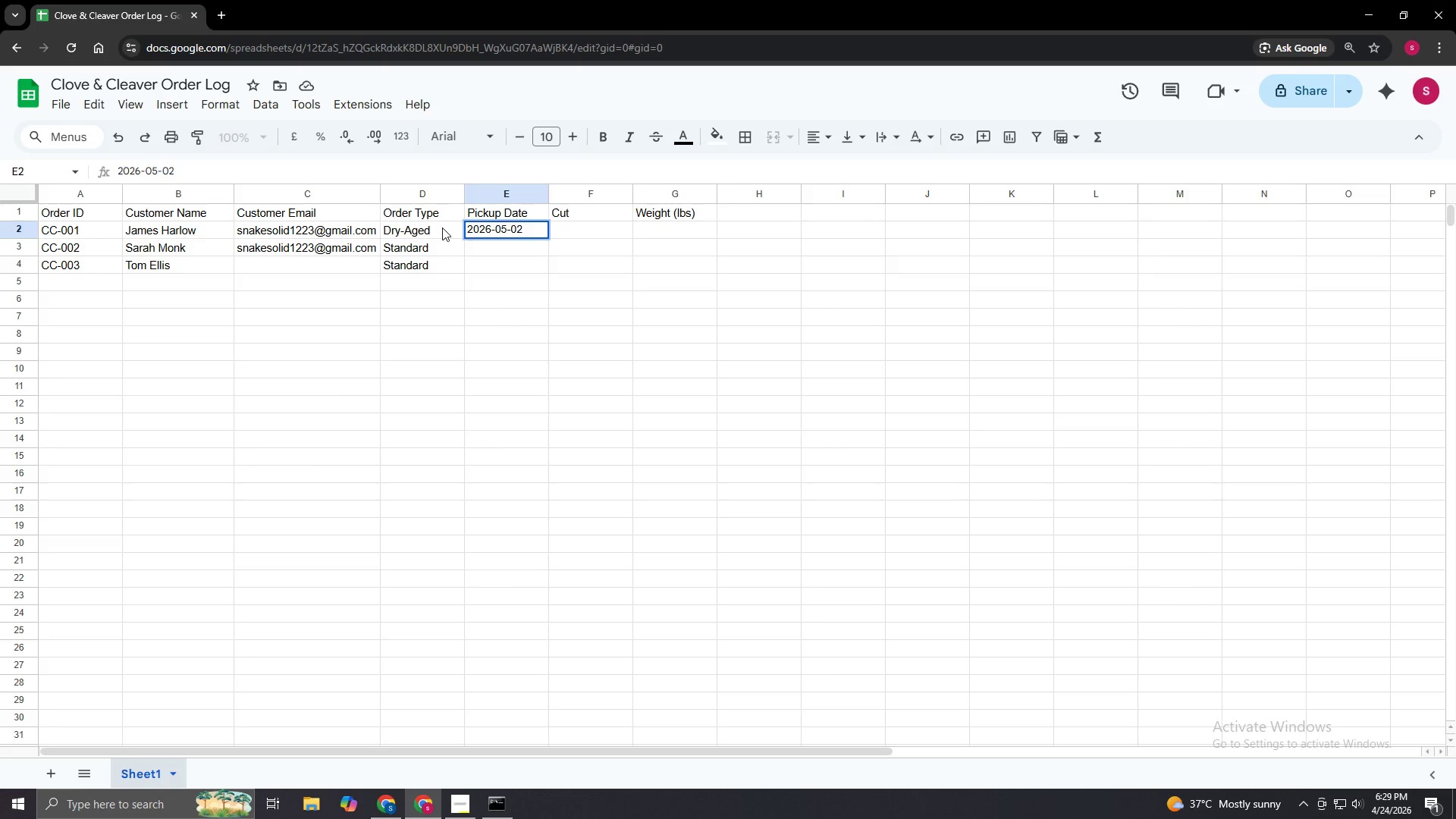 
key(NumpadEnter)
 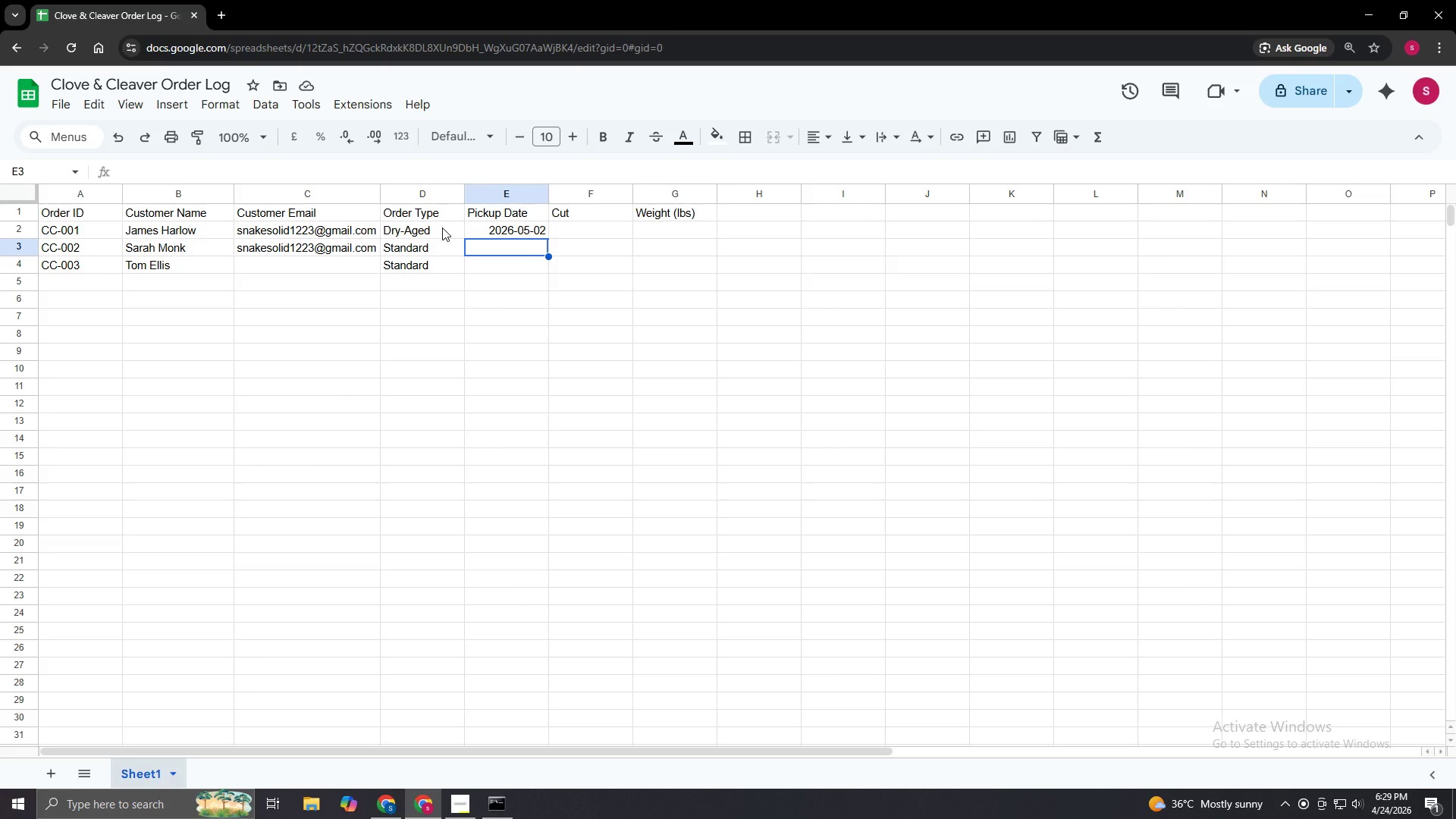 
wait(16.81)
 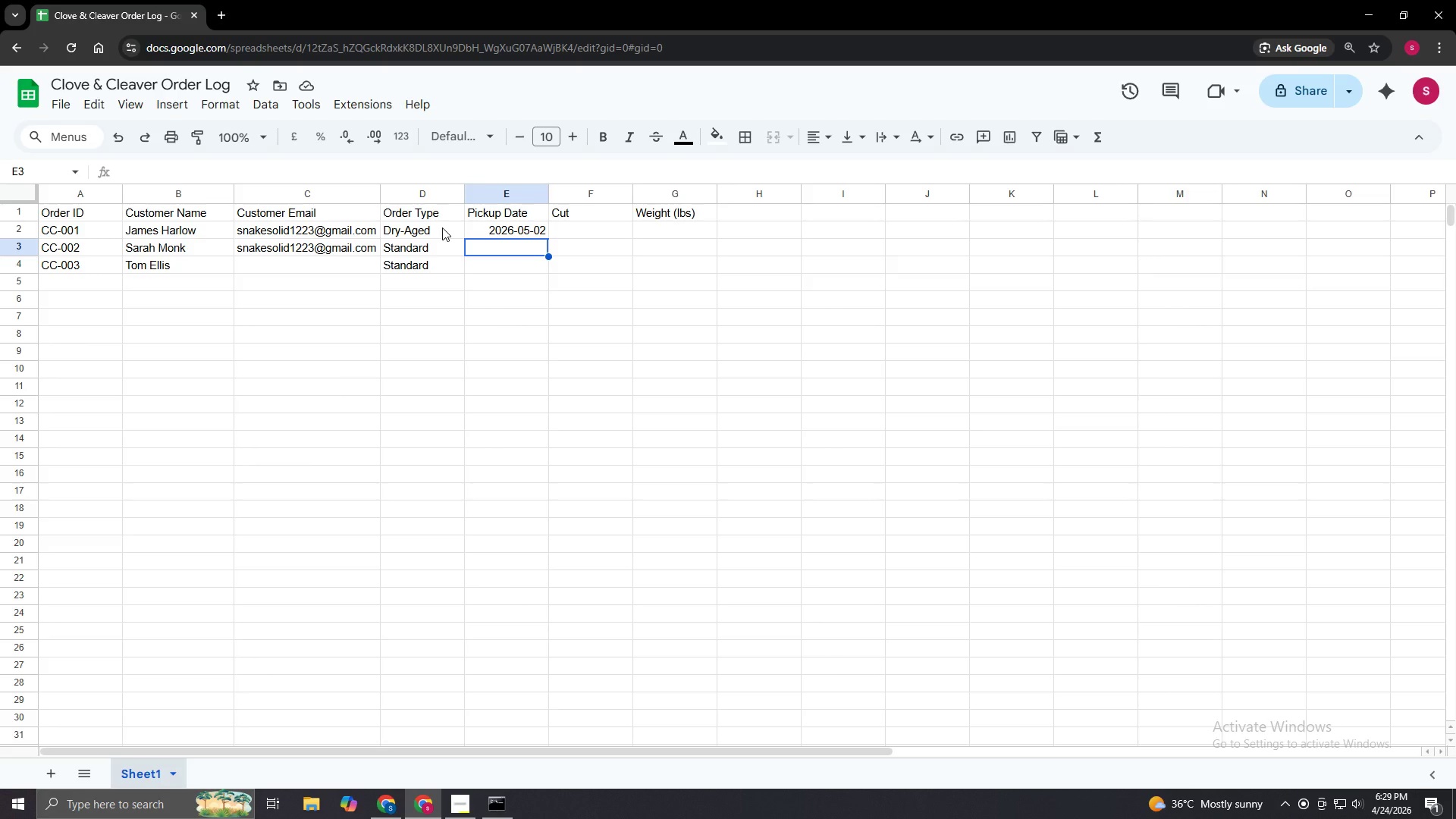 
key(NumpadEnter)
 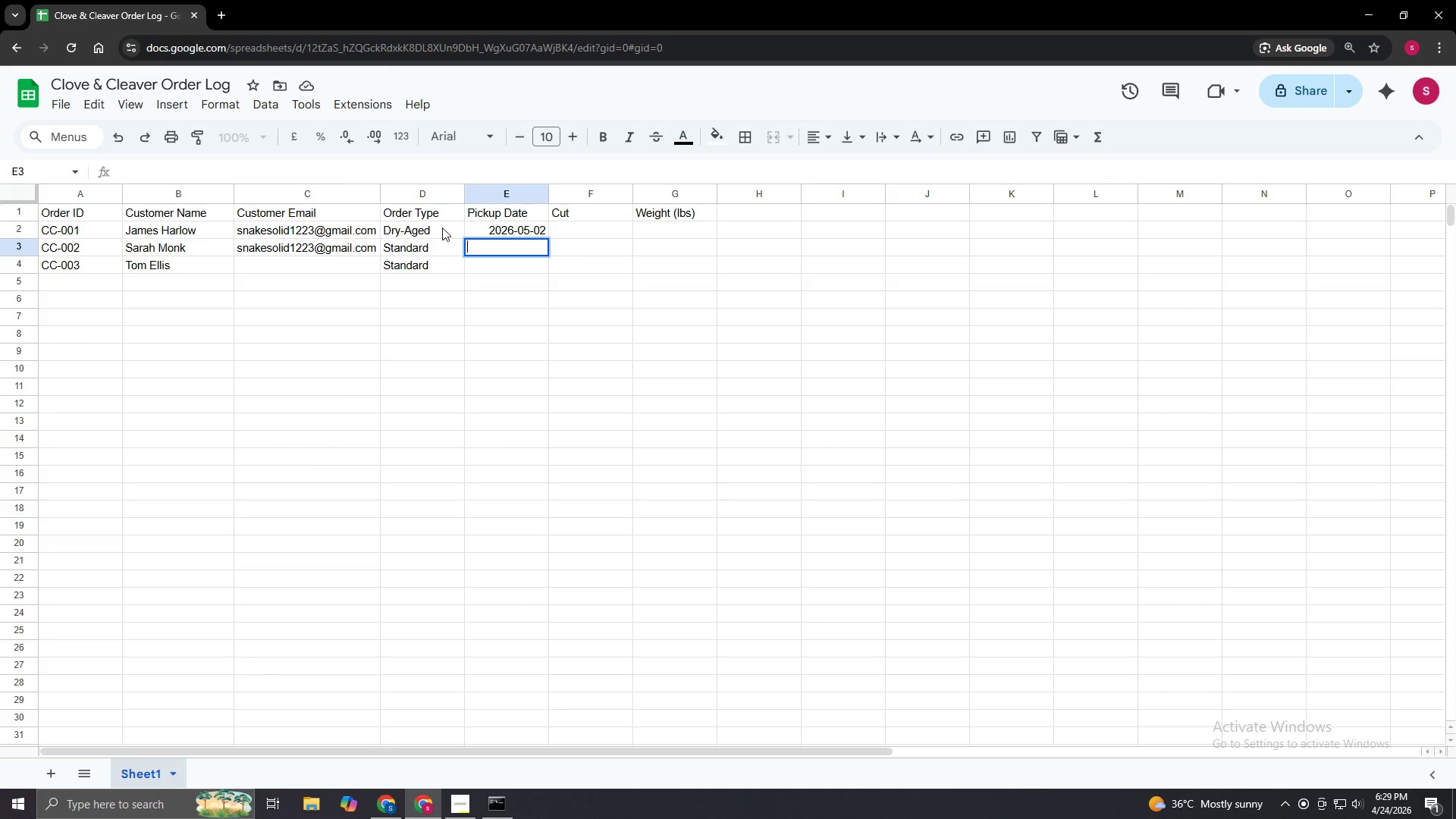 
key(Numpad2)
 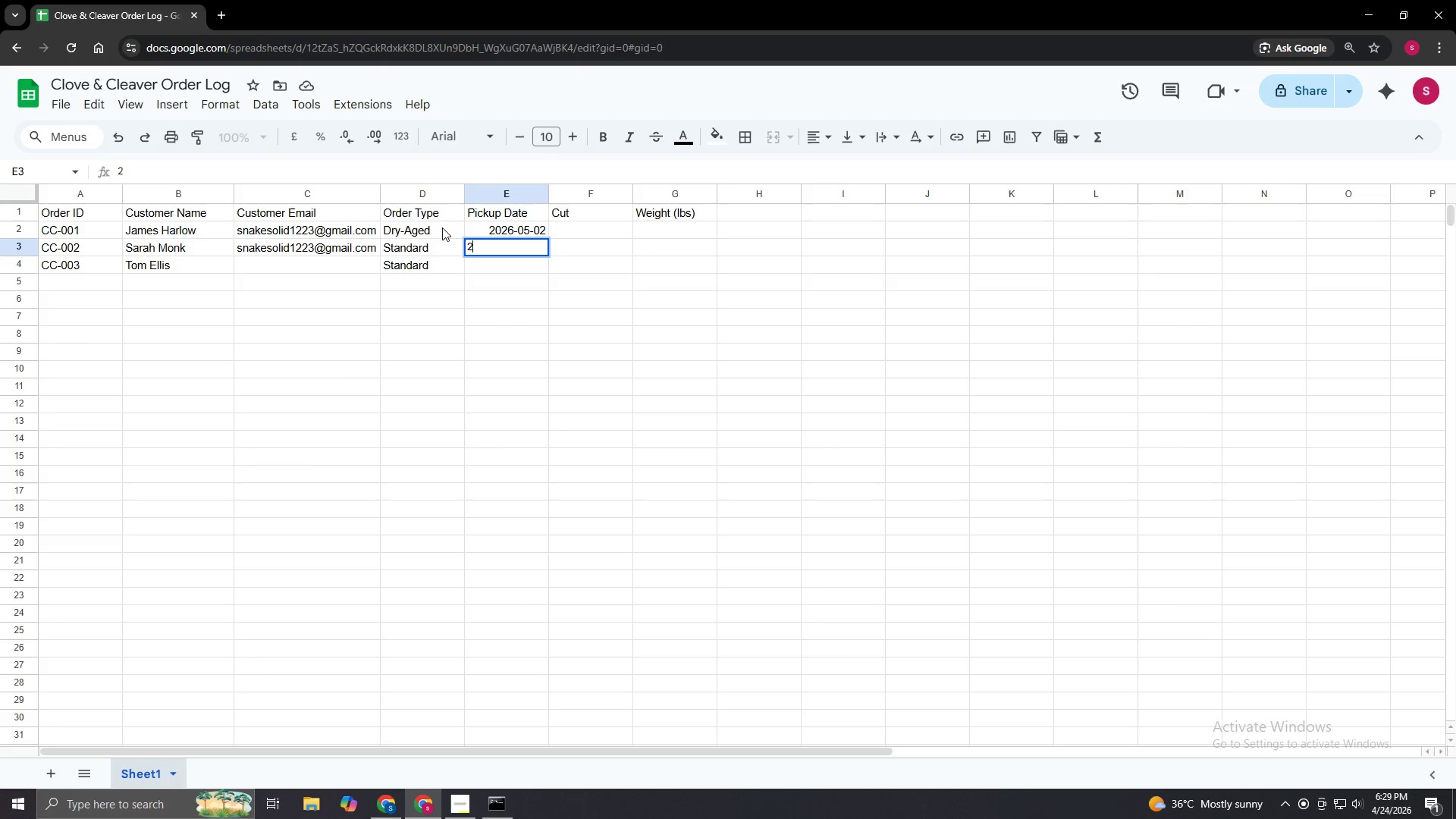 
key(Numpad0)
 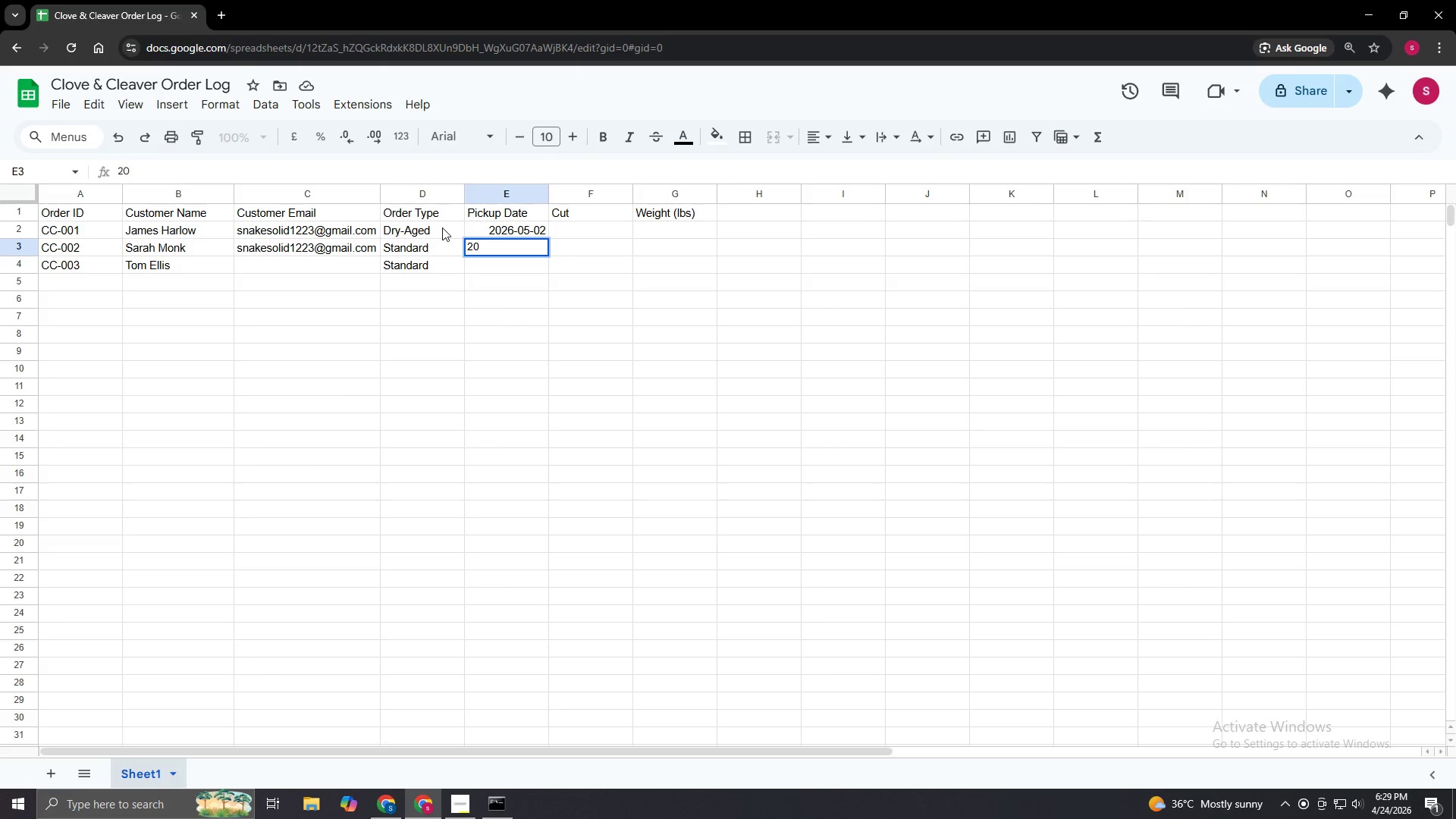 
key(Numpad2)
 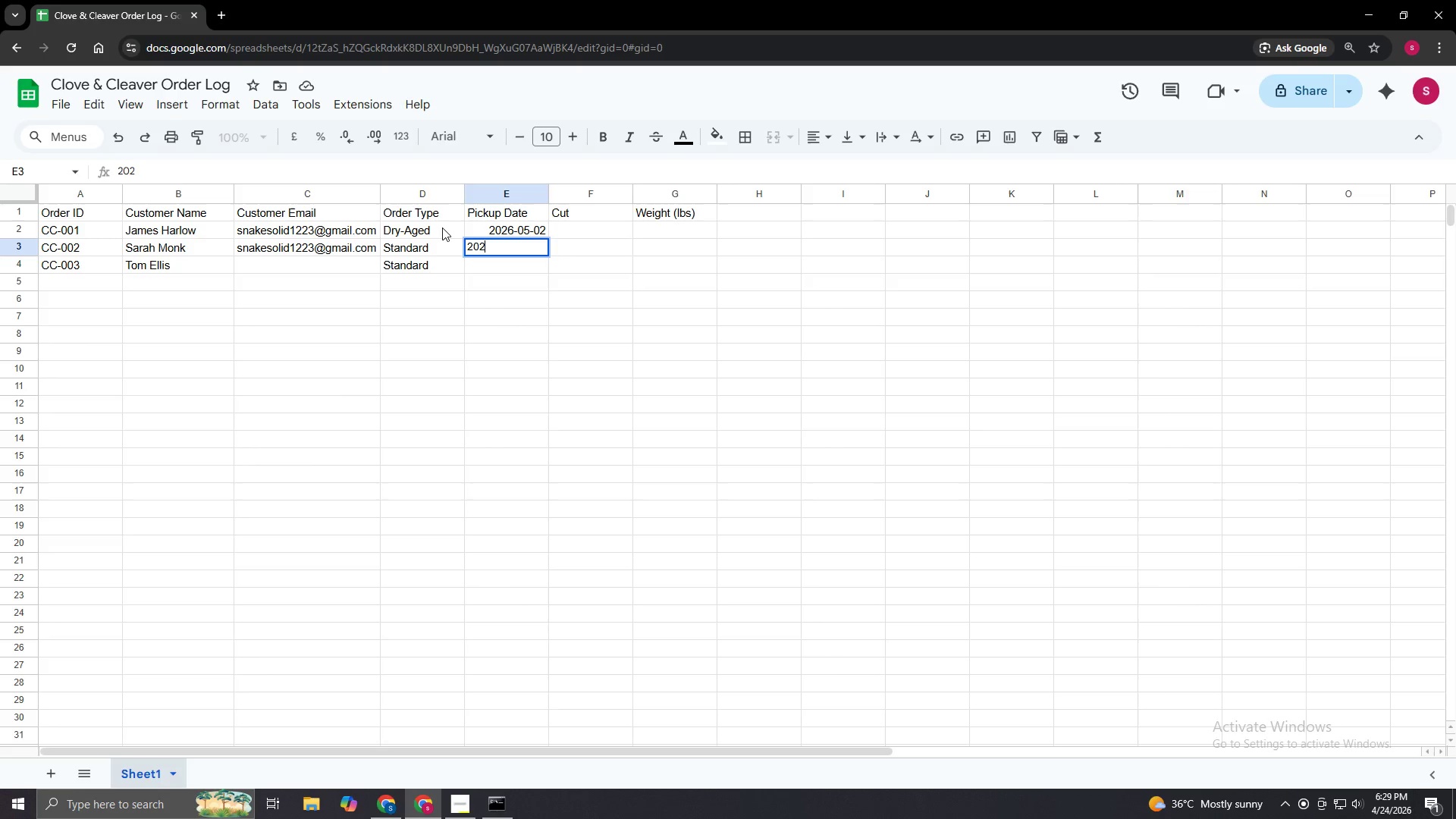 
key(Numpad6)
 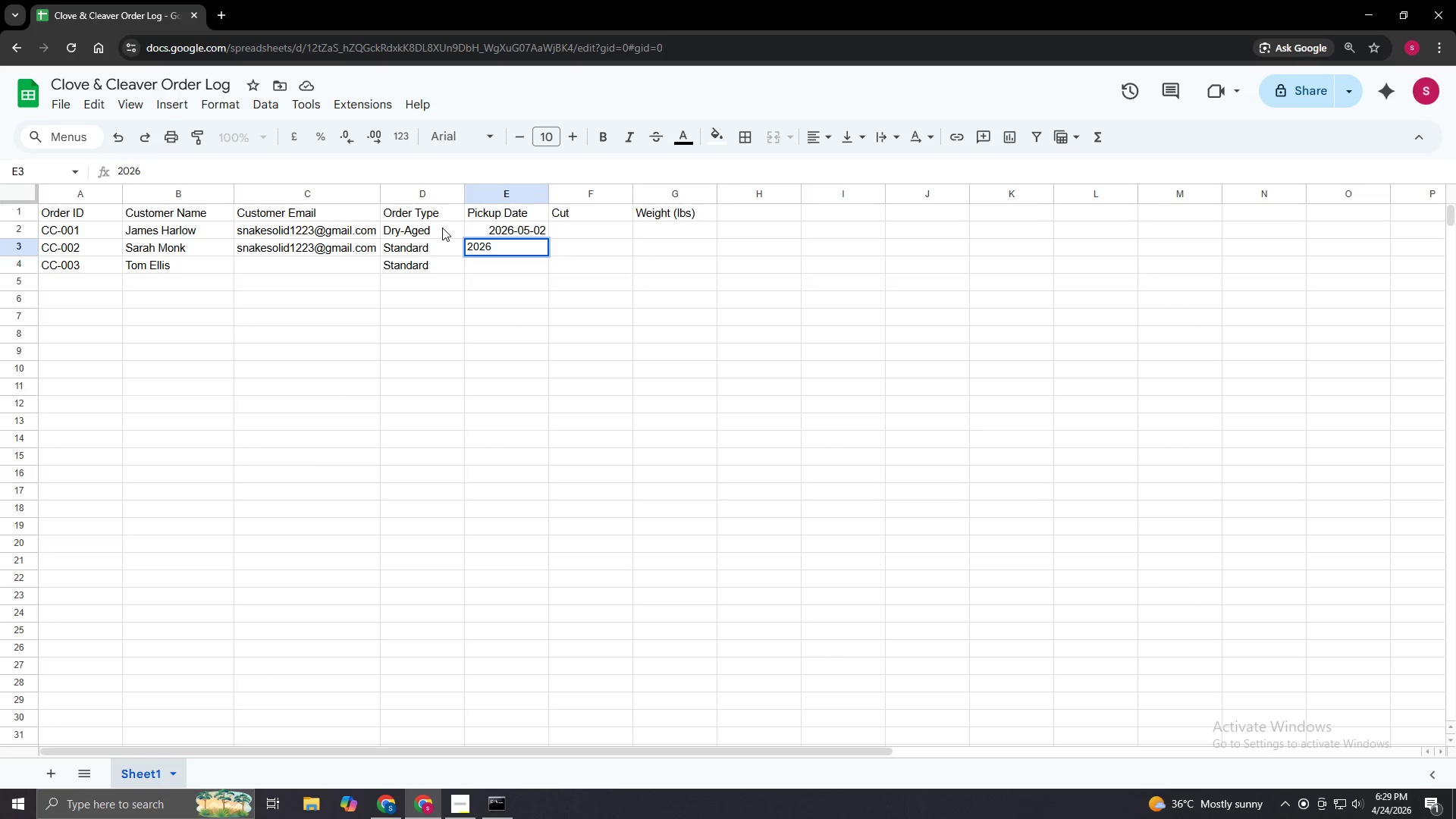 
key(NumpadSubtract)
 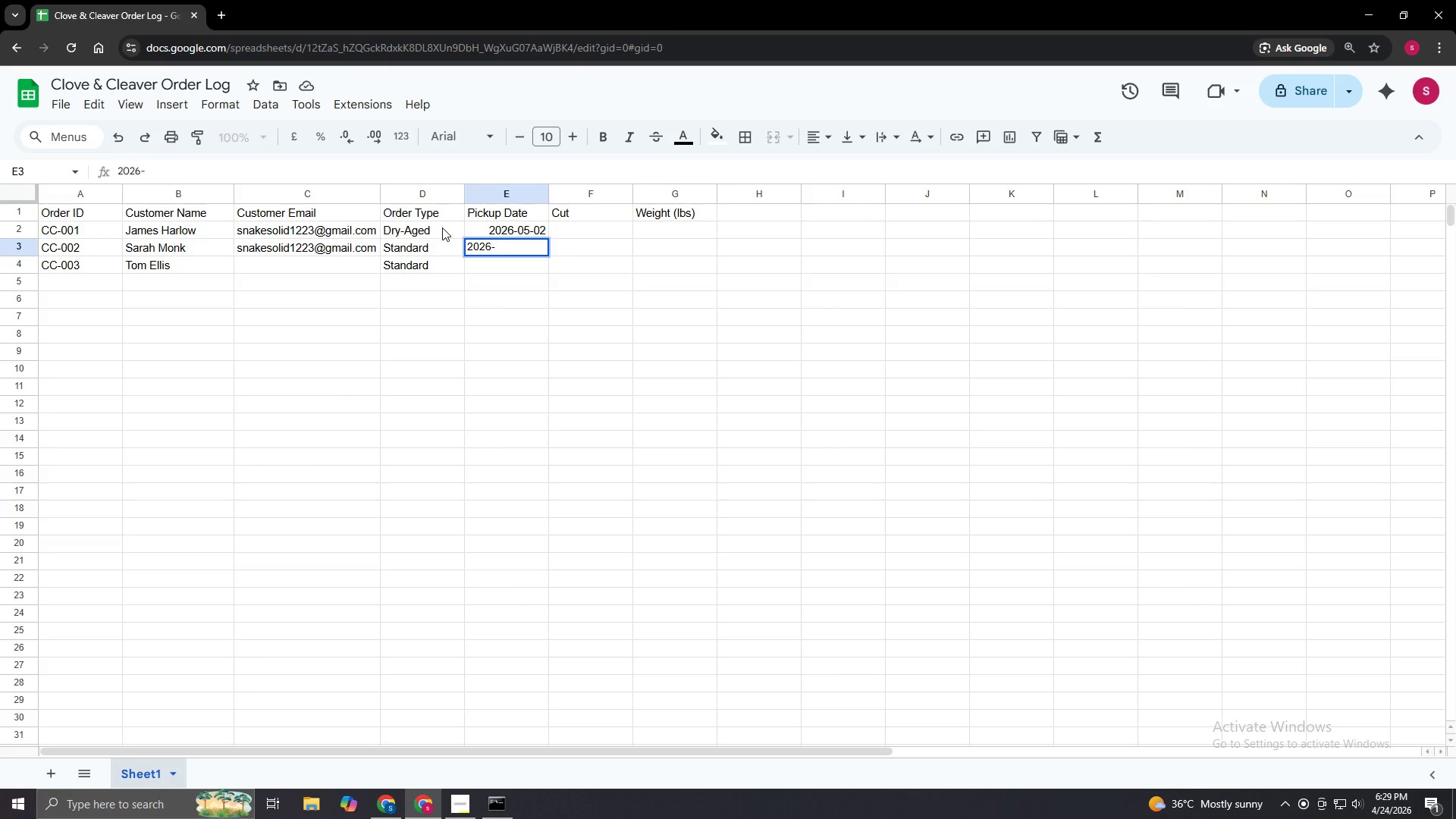 
key(Numpad0)
 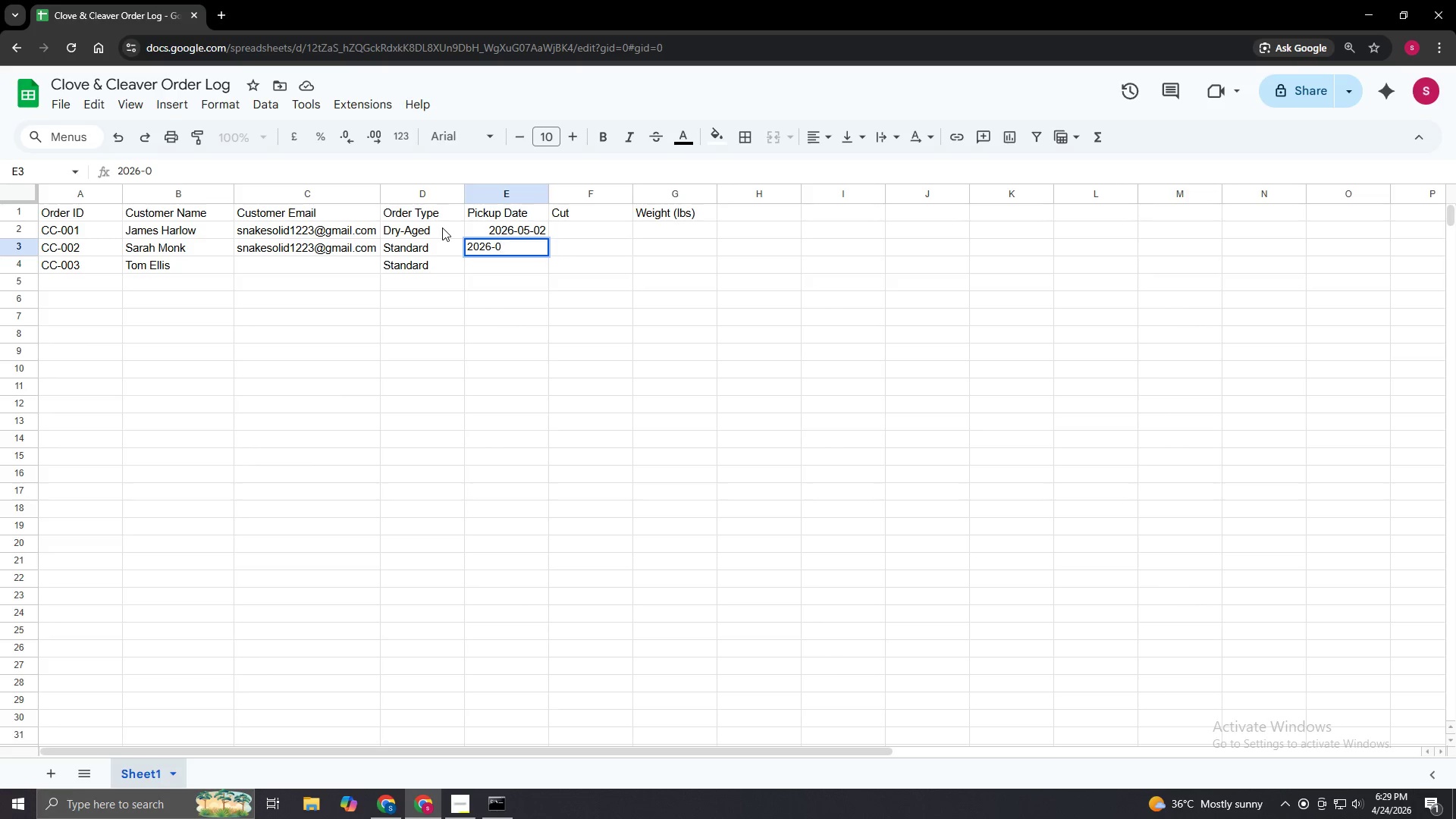 
key(Numpad5)
 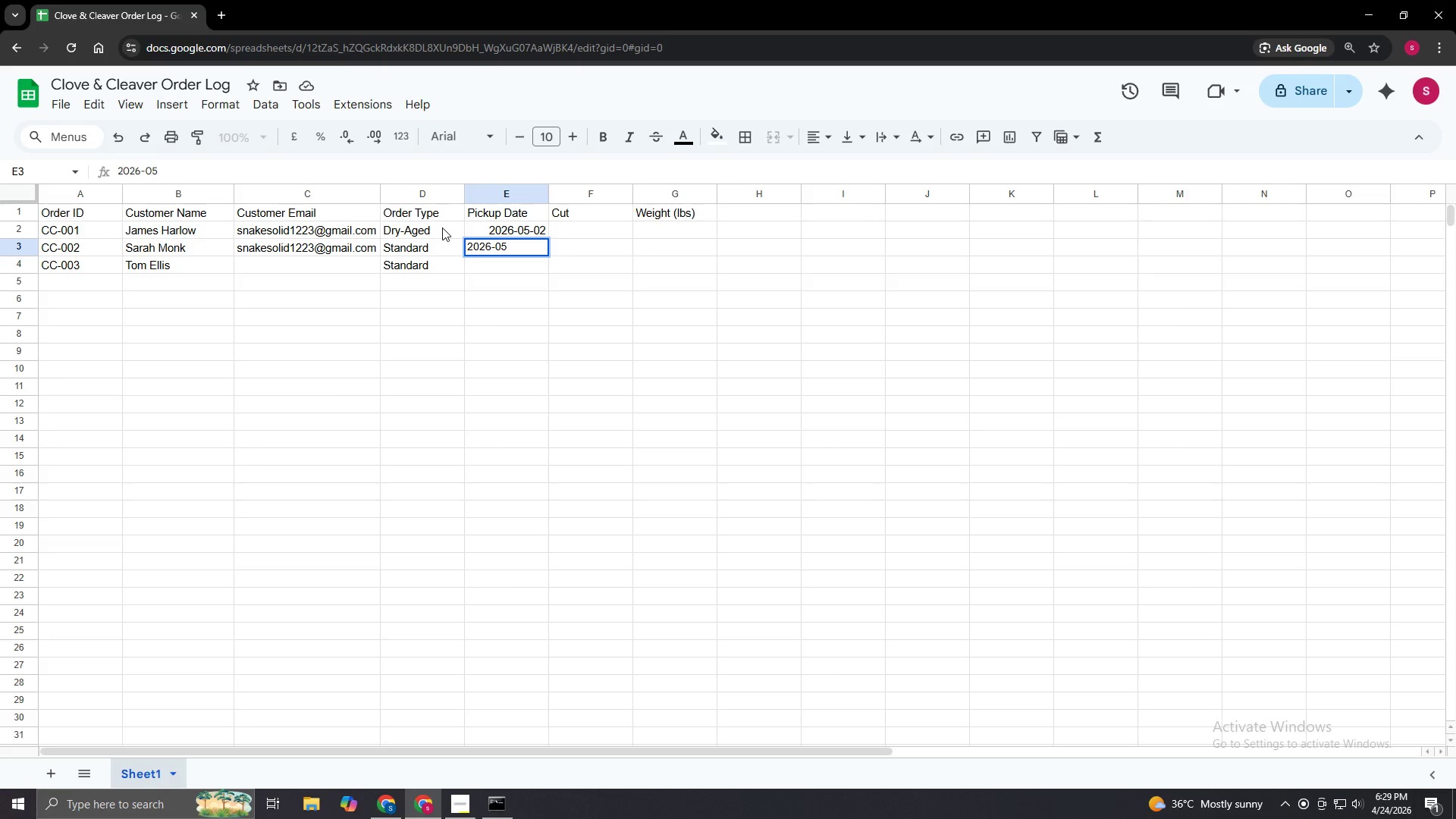 
key(NumpadEnter)
 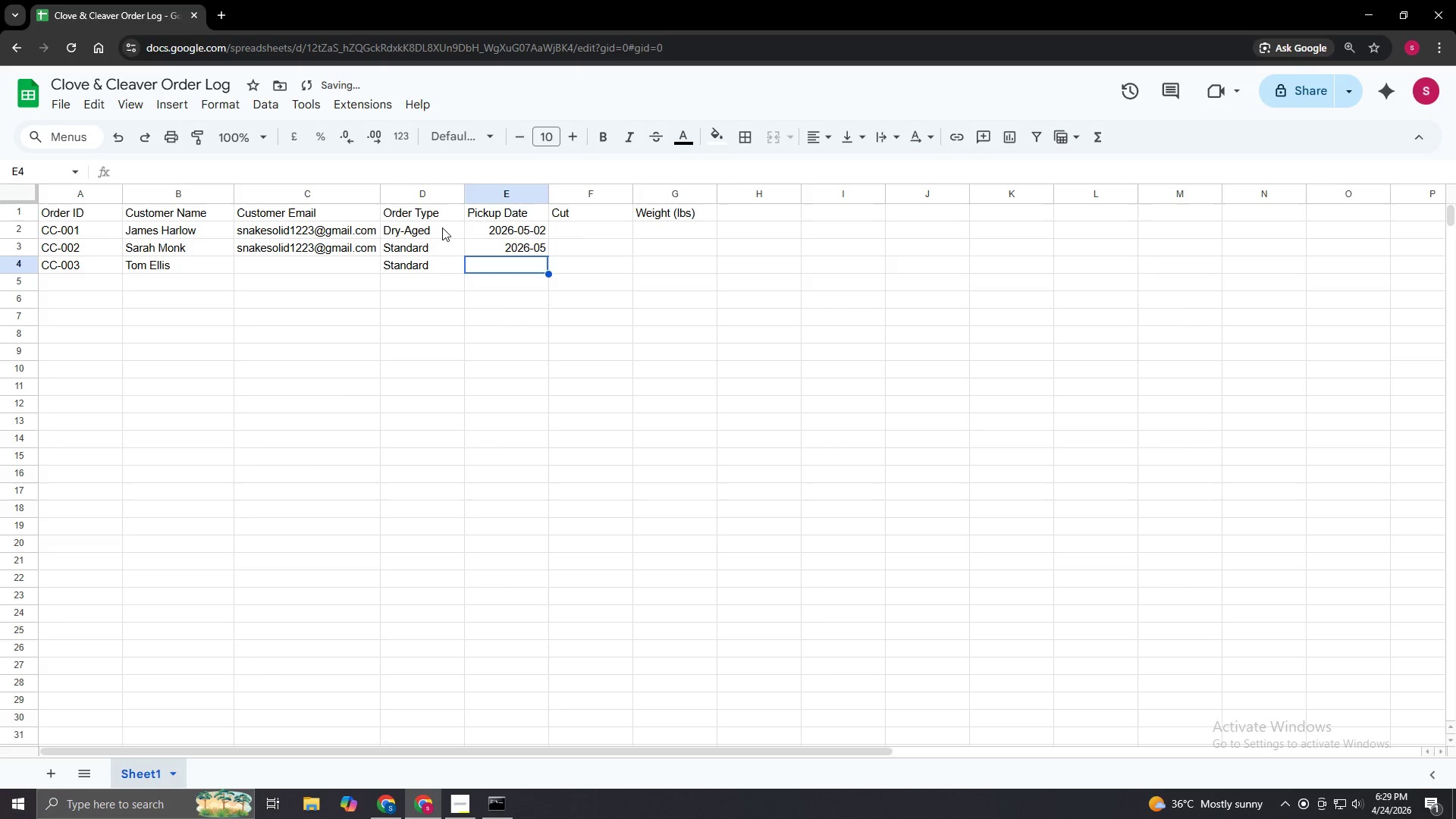 
key(ArrowUp)
 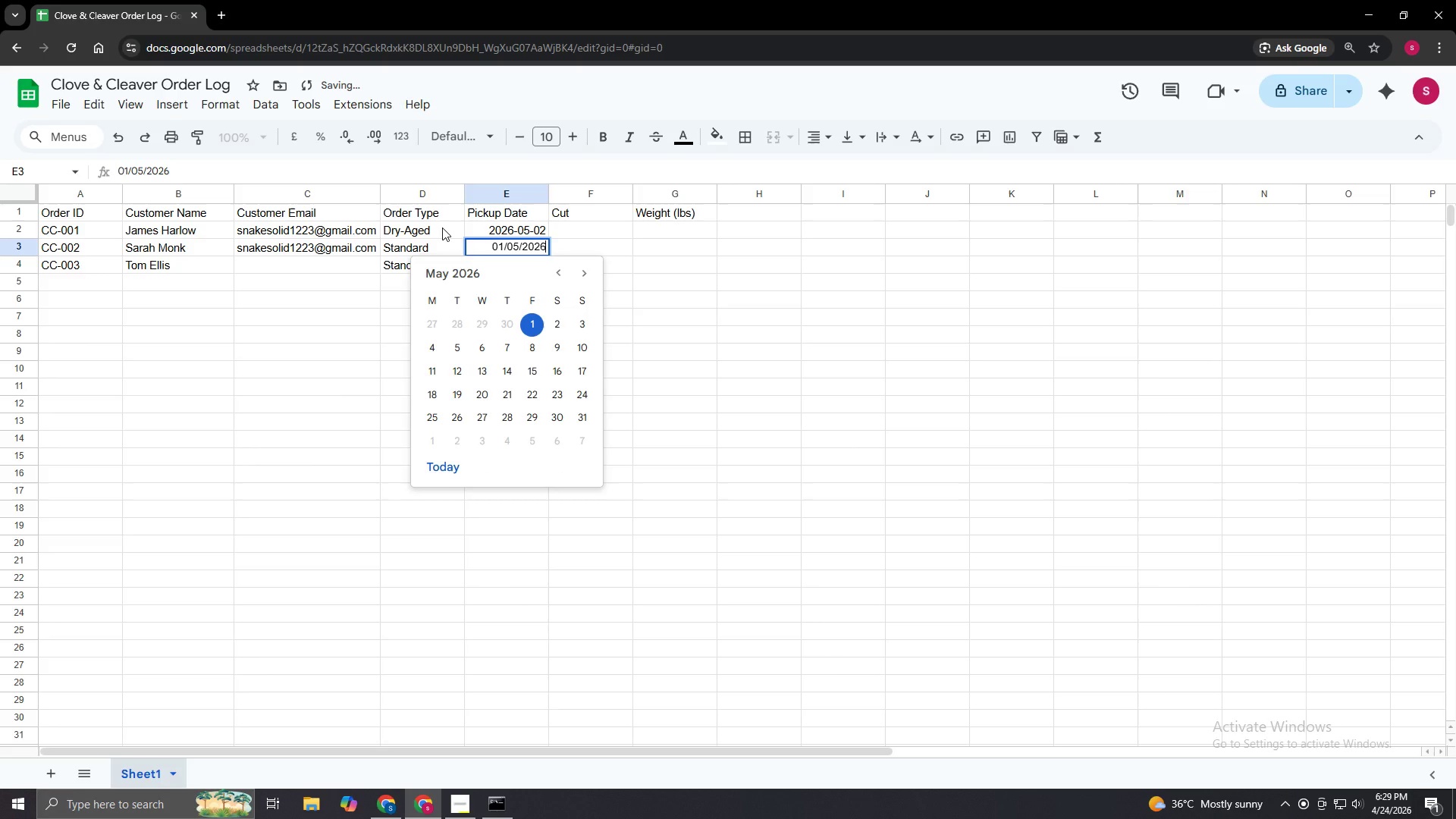 
key(Enter)
 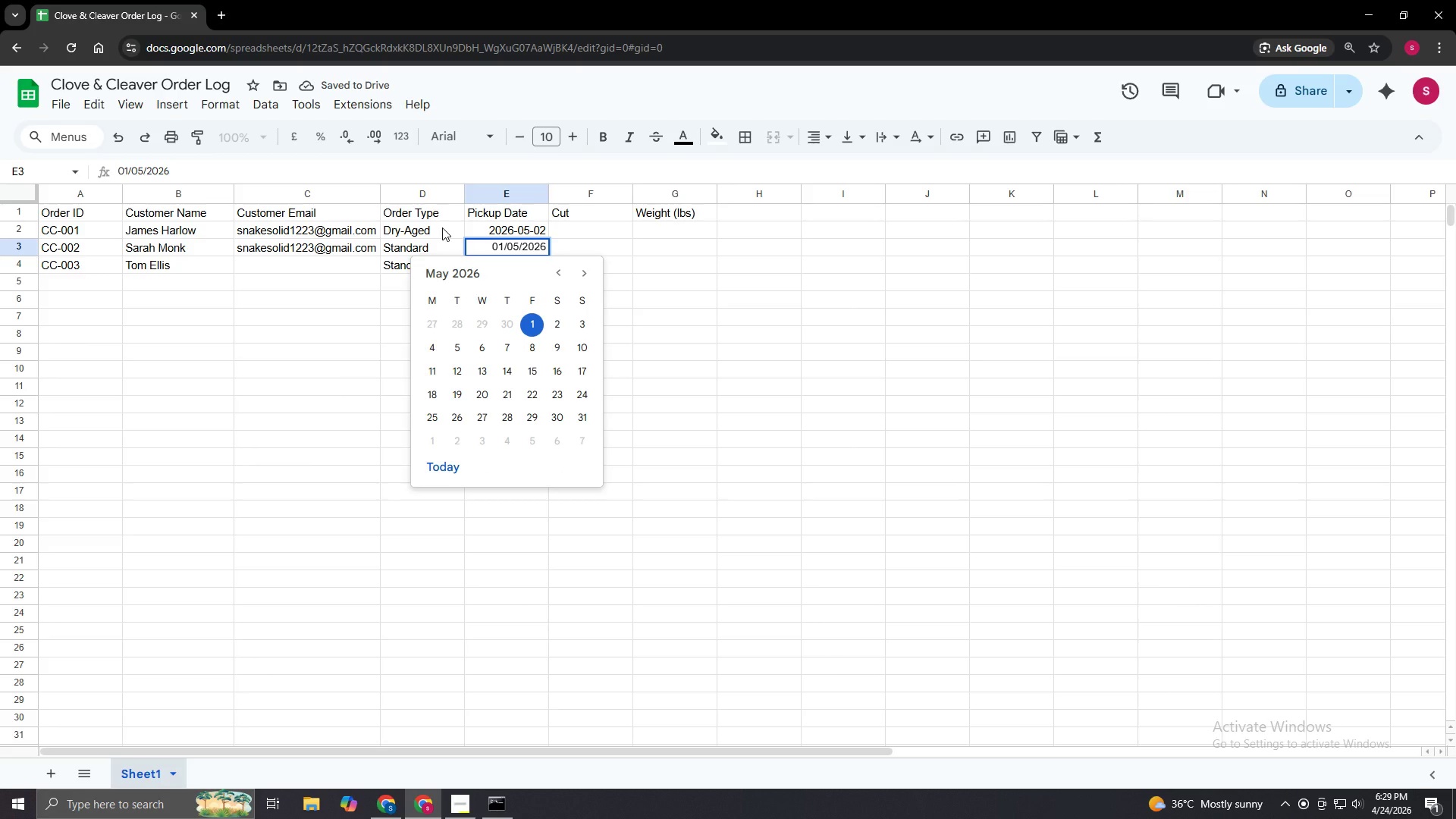 
key(Backspace)
 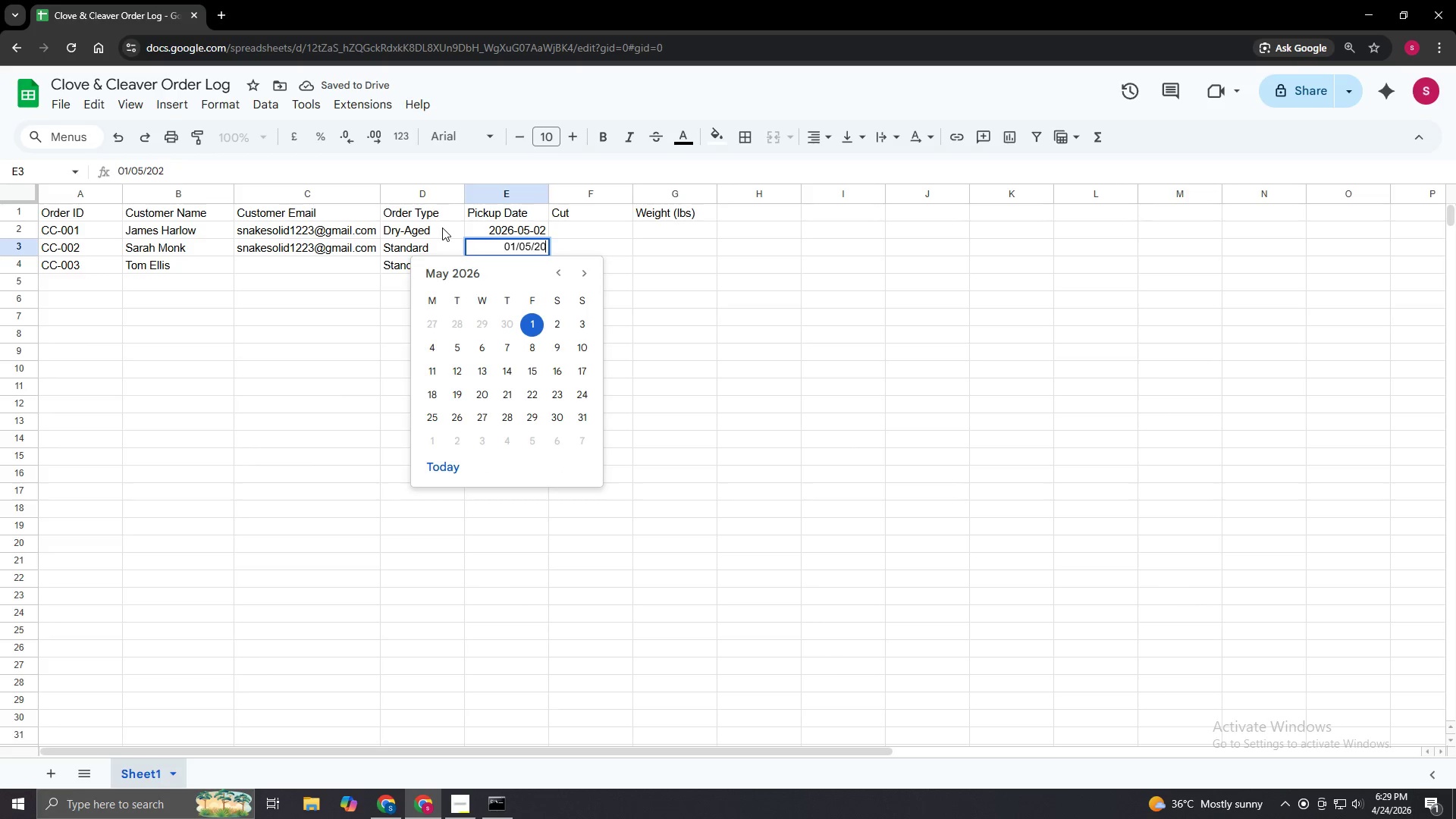 
key(Backspace)
 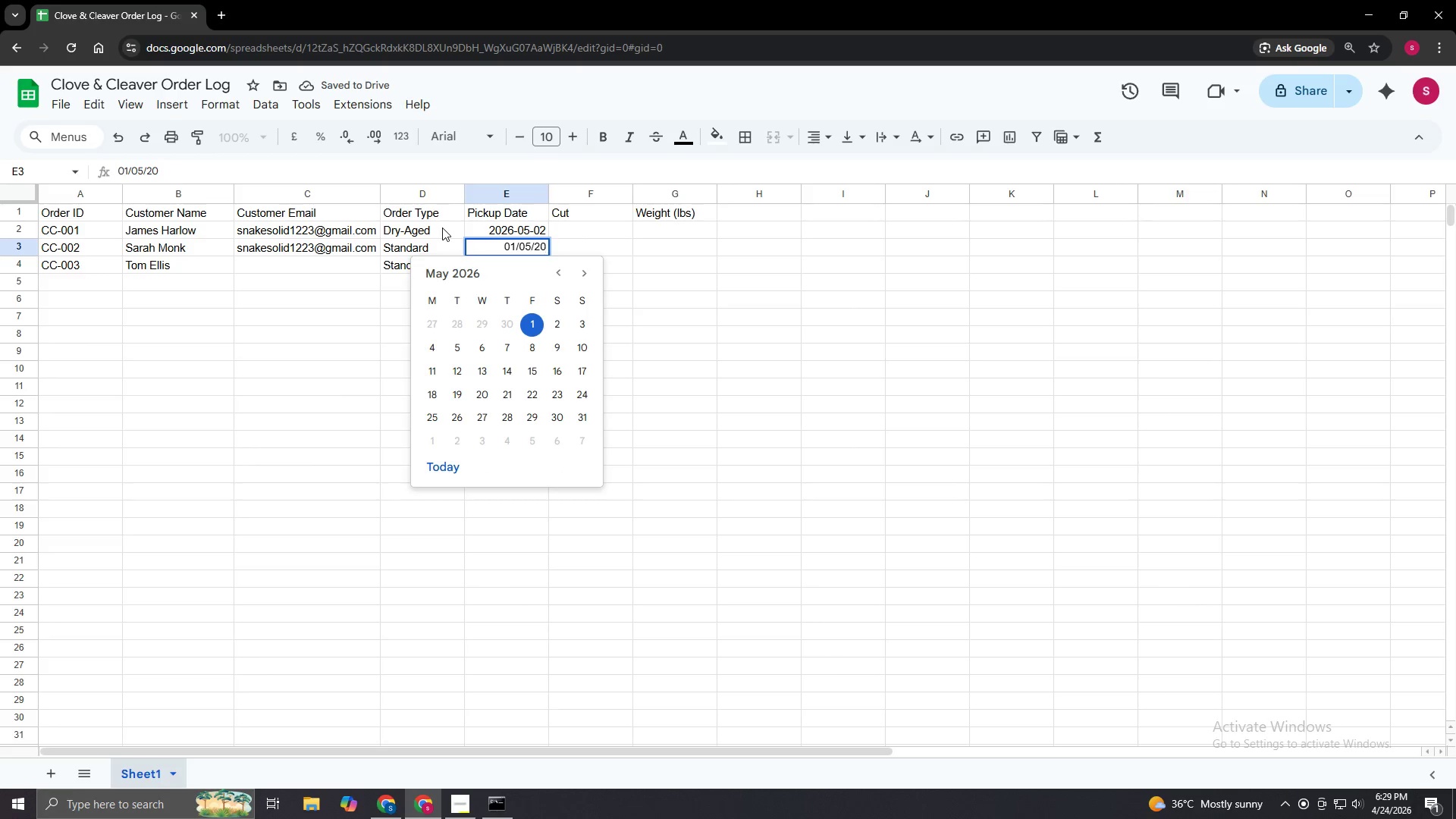 
key(Backspace)
 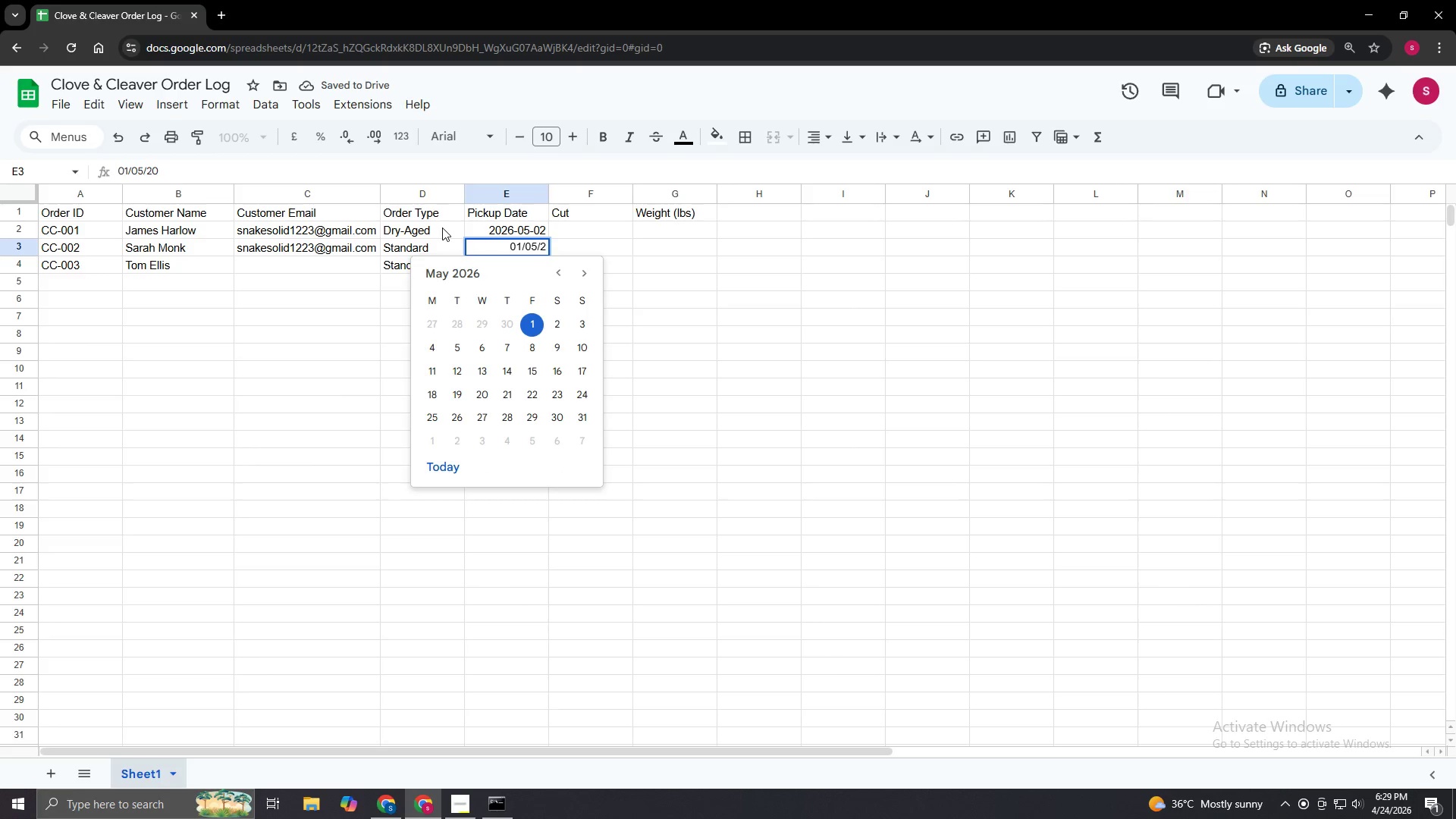 
key(Backspace)
 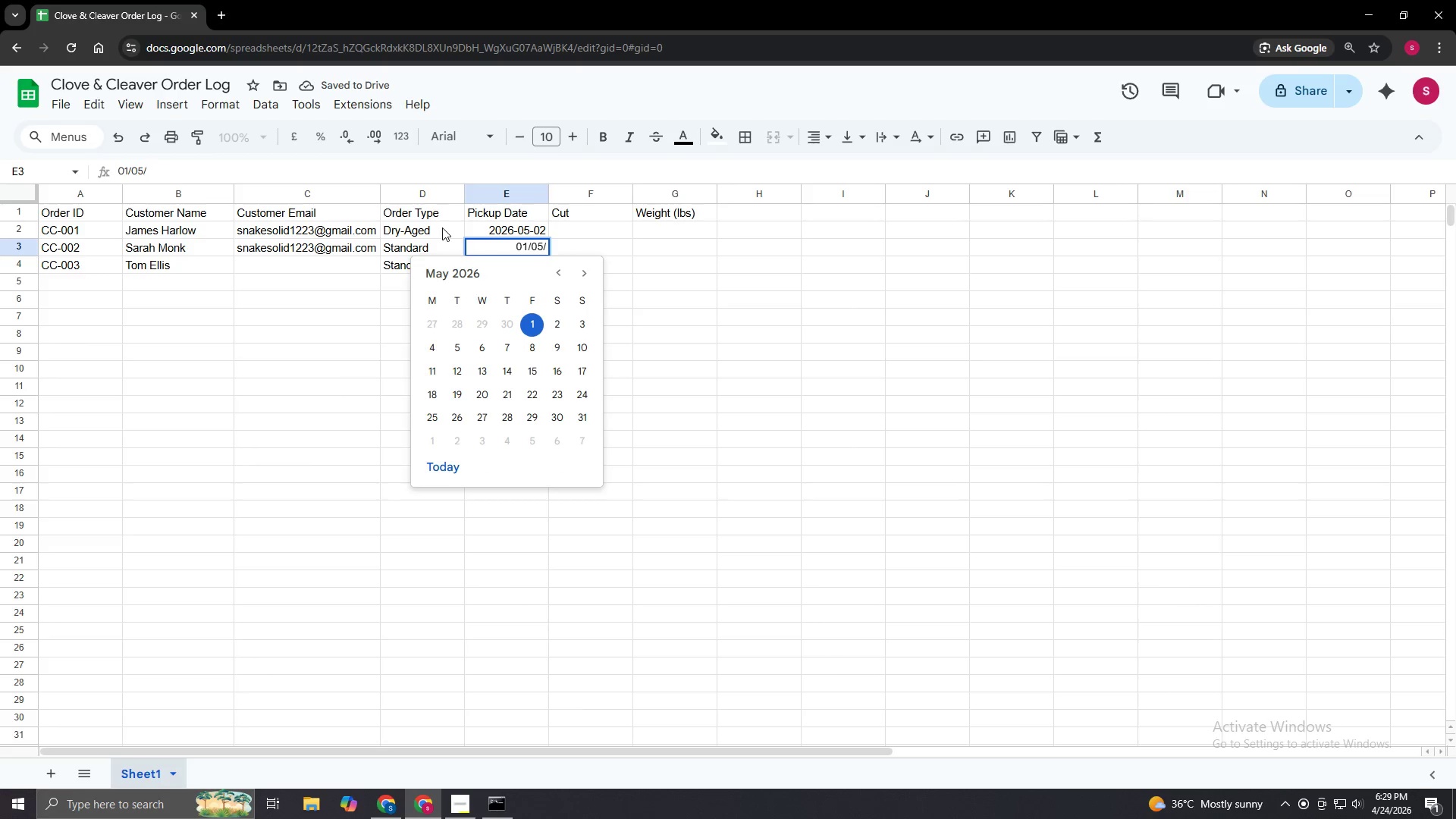 
key(Backspace)
 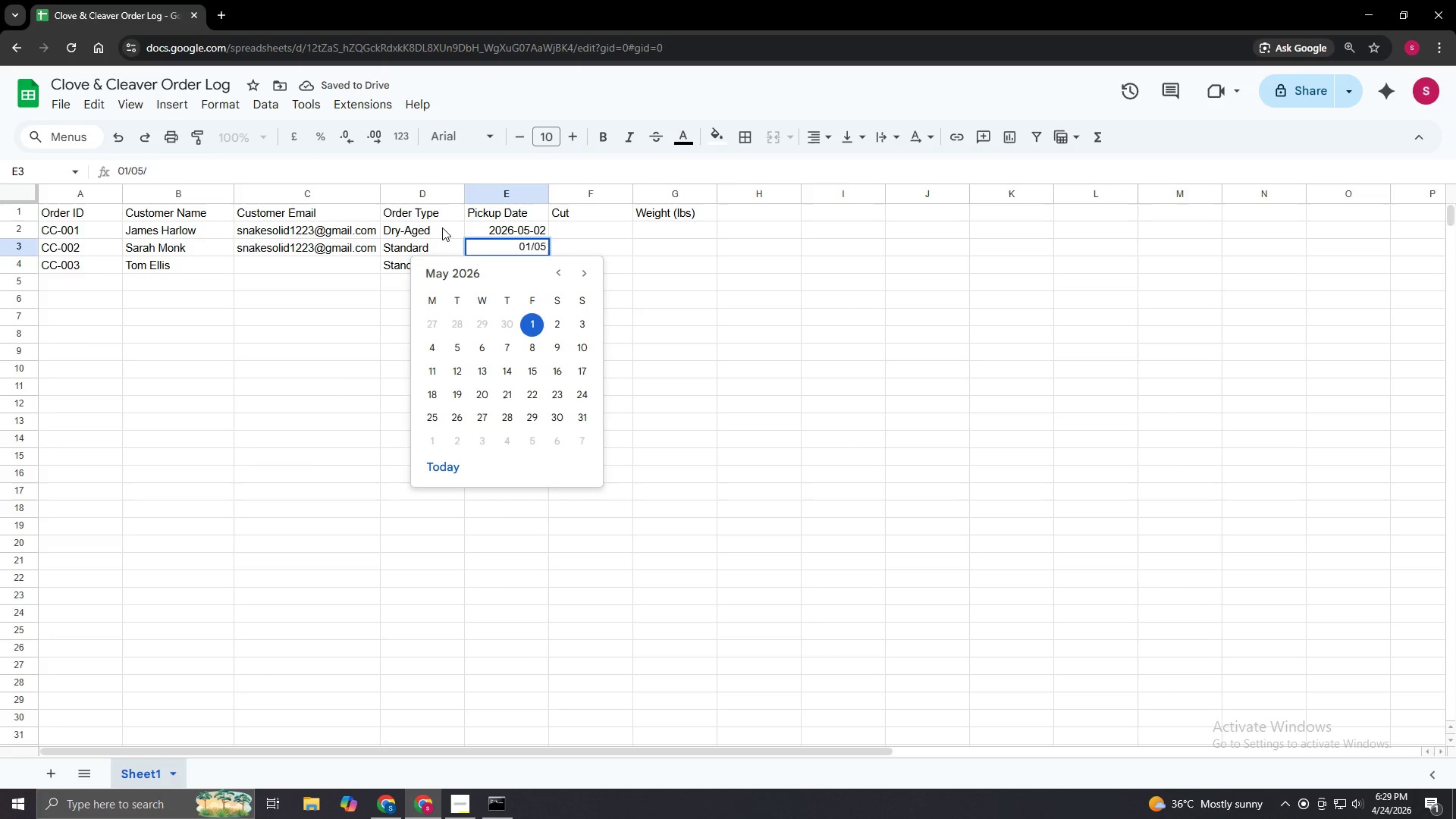 
key(Backspace)
 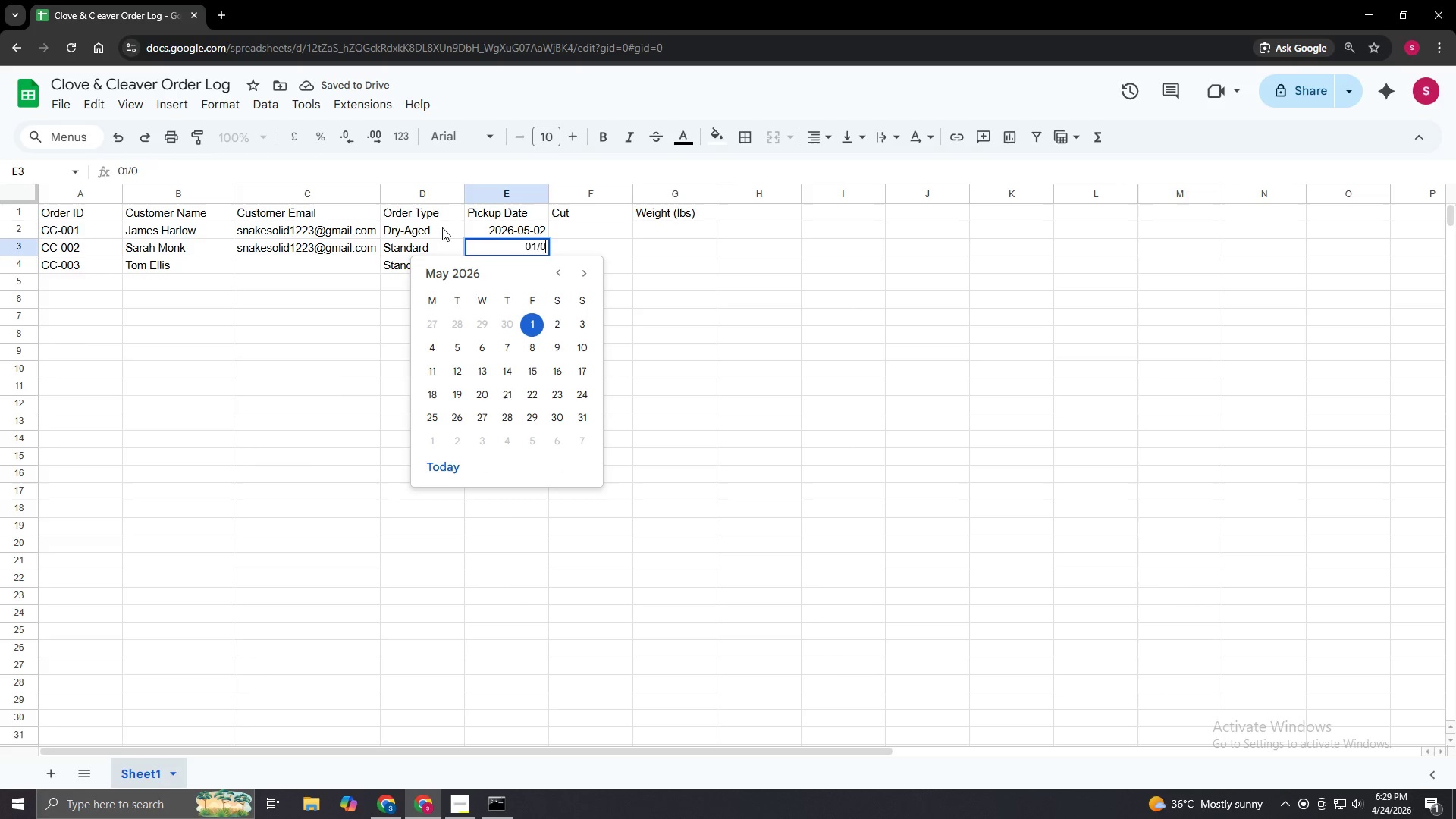 
key(Backspace)
 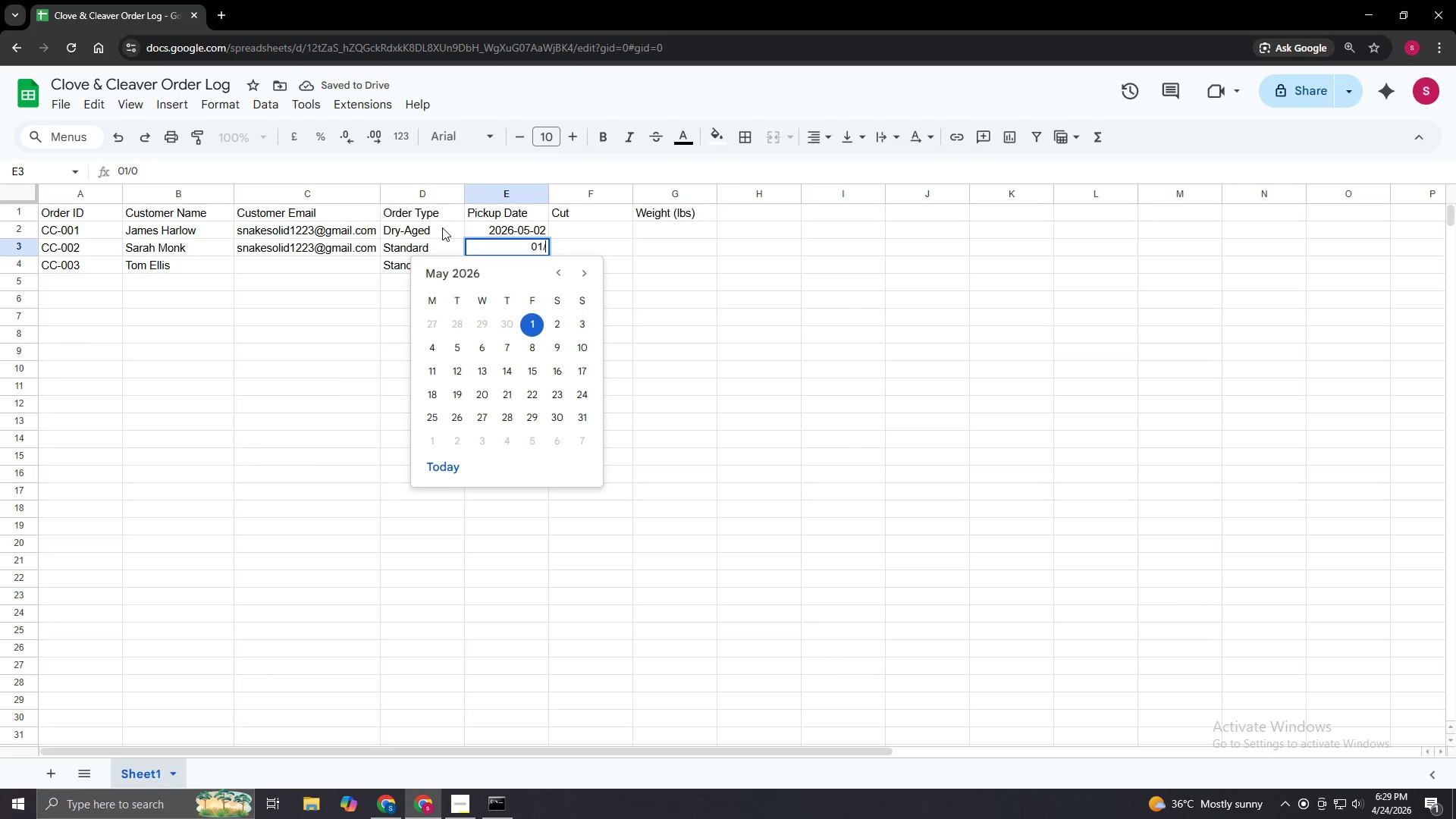 
key(Backspace)
 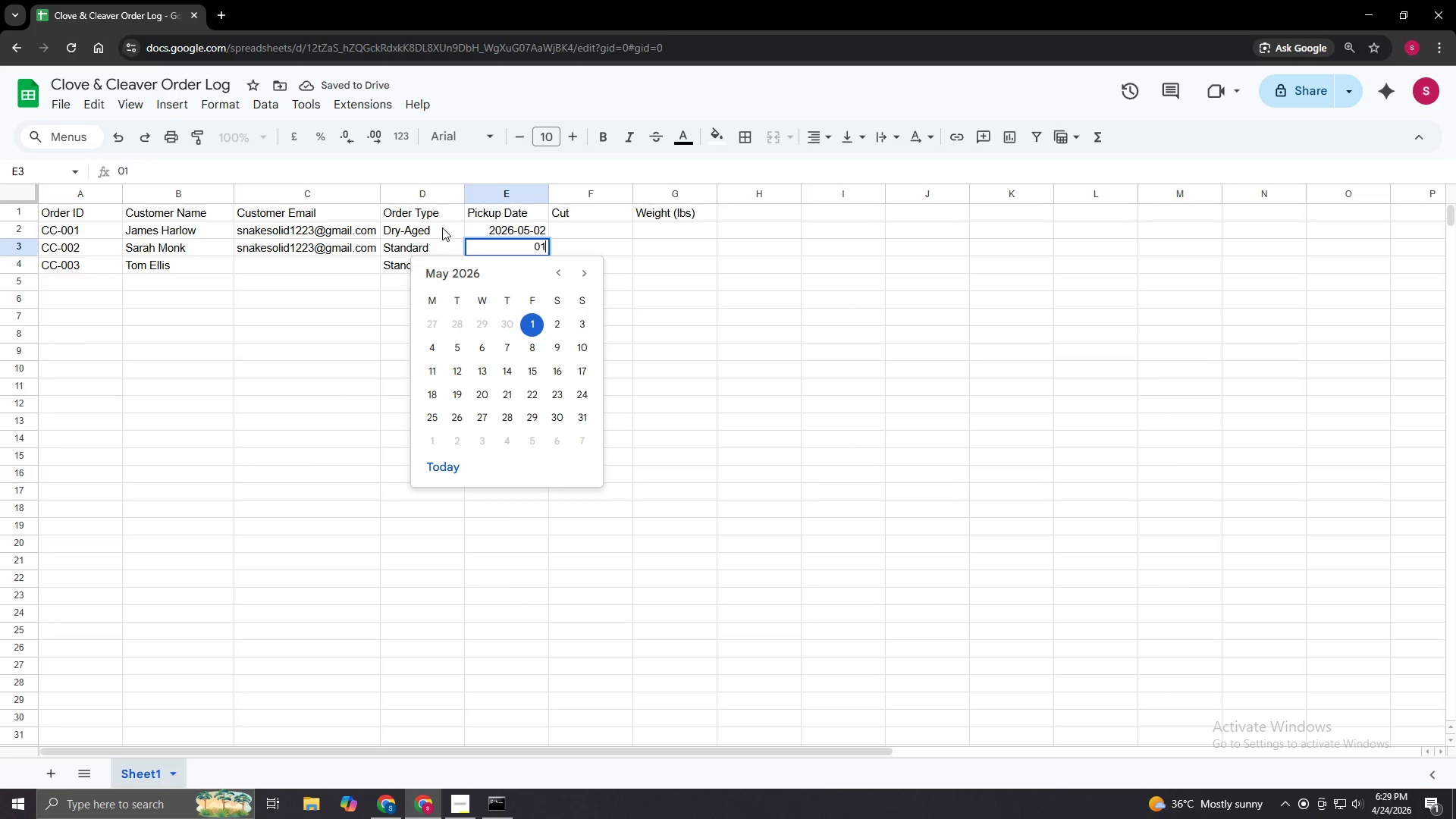 
key(Backspace)
 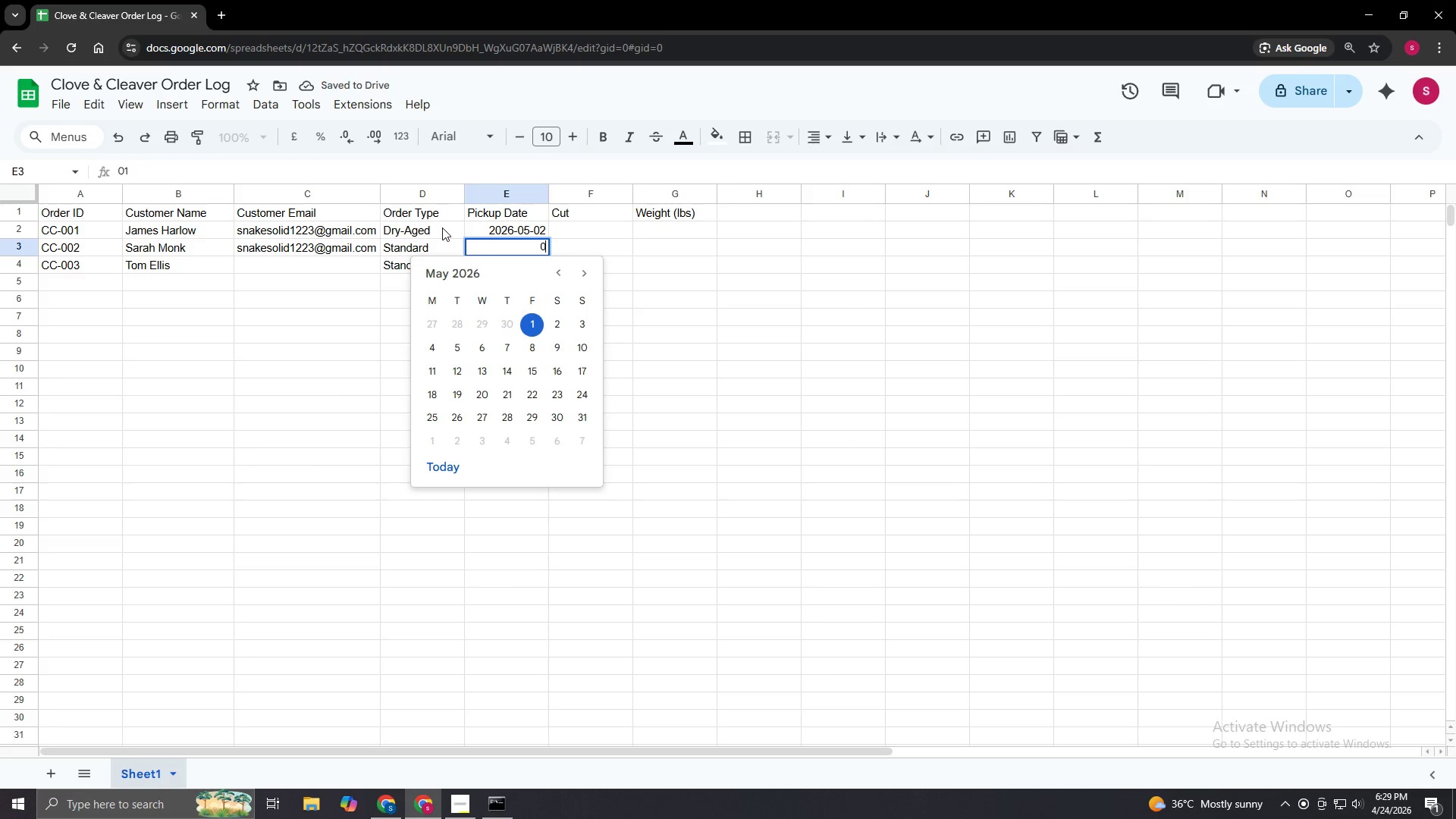 
key(Backspace)
 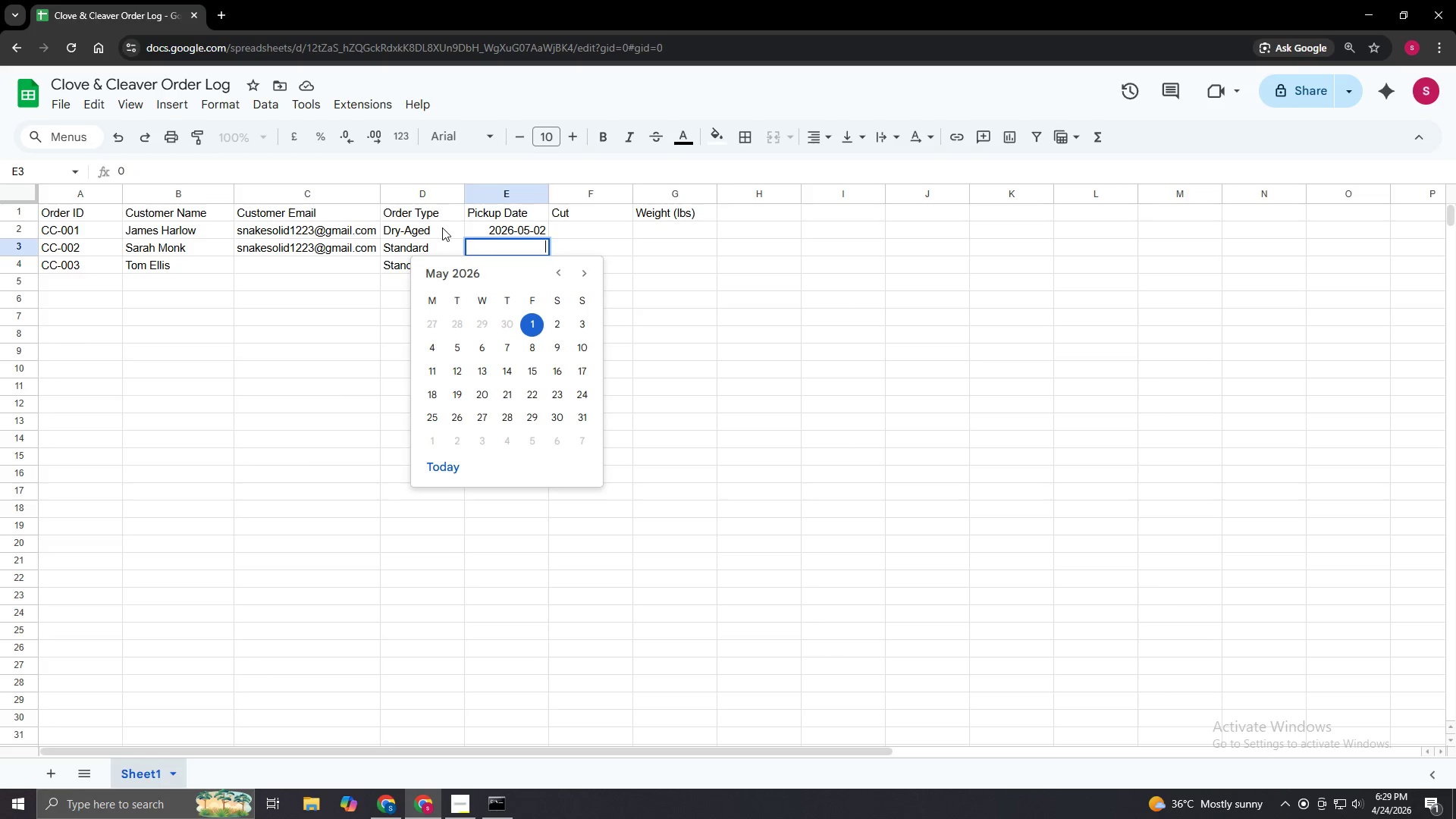 
key(Backspace)
 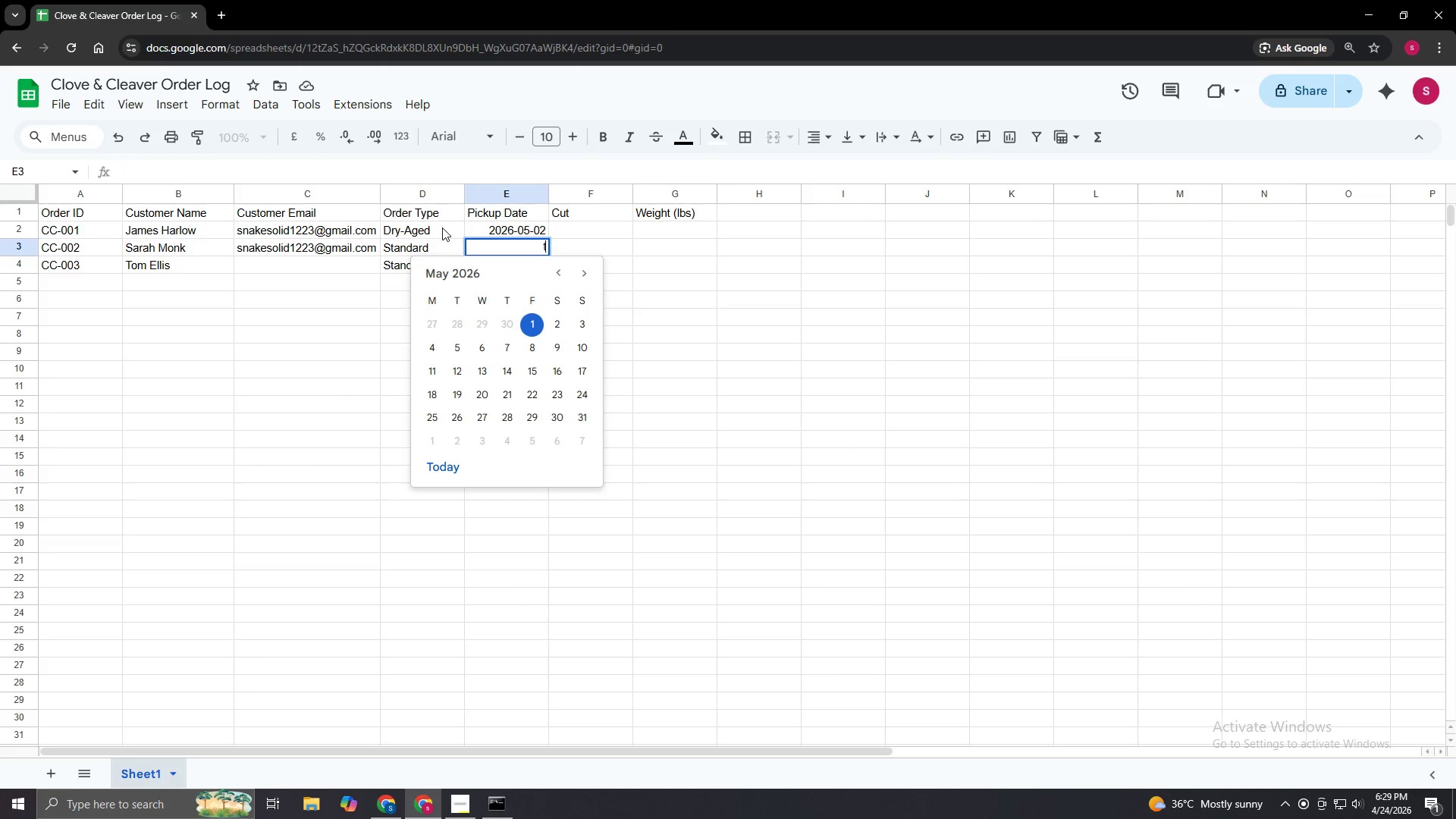 
key(T)
 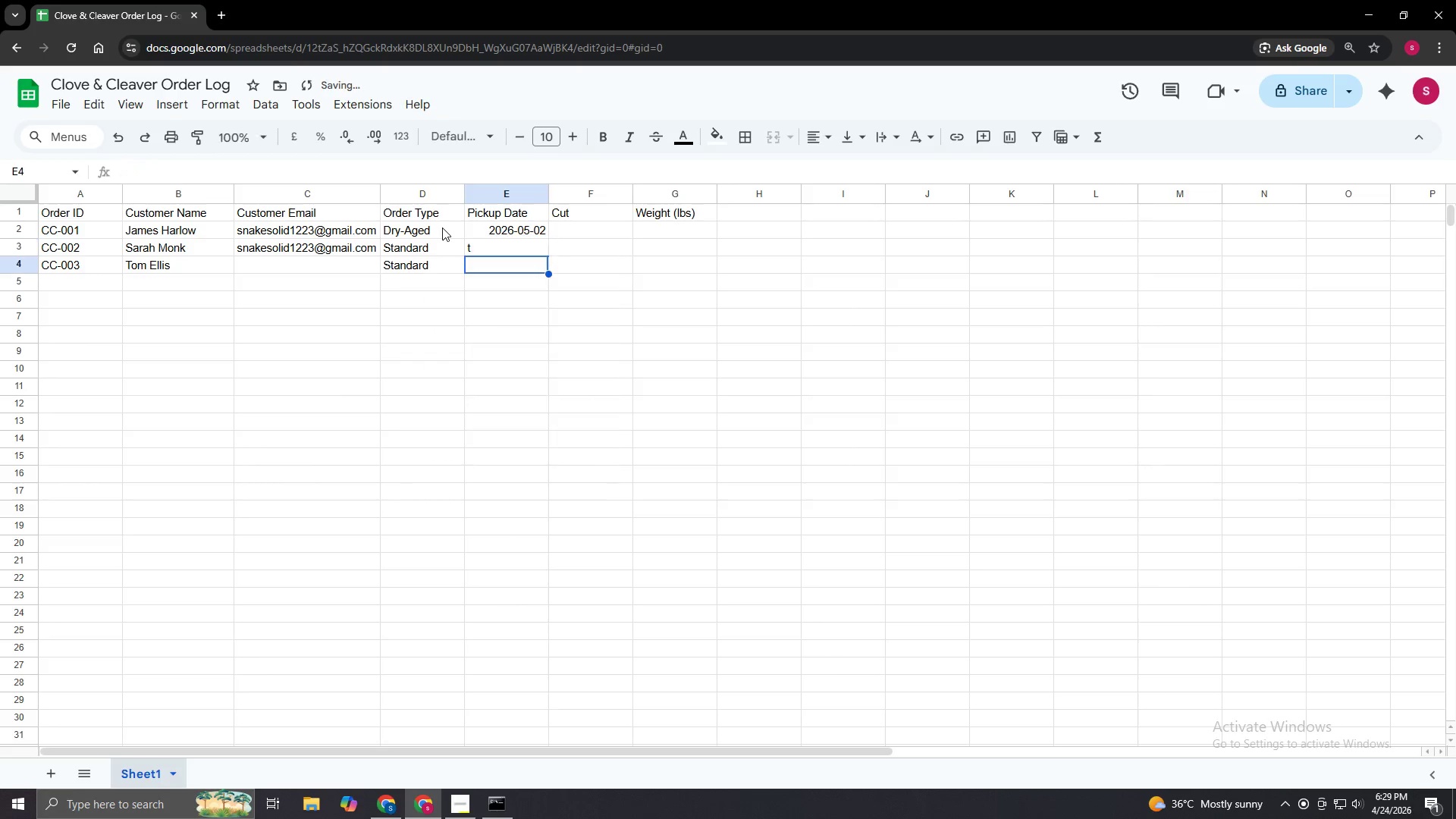 
key(Enter)
 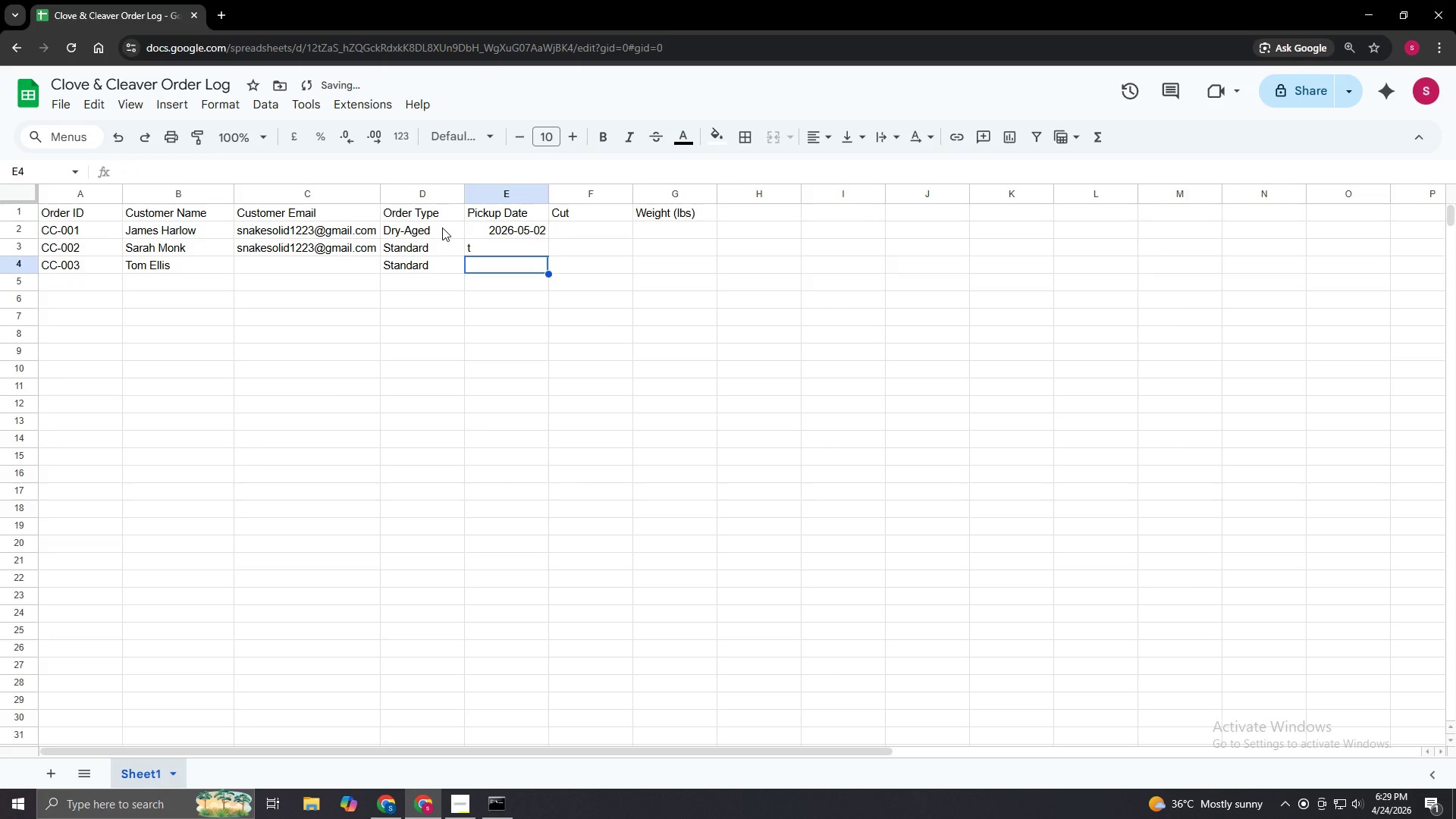 
key(ArrowUp)
 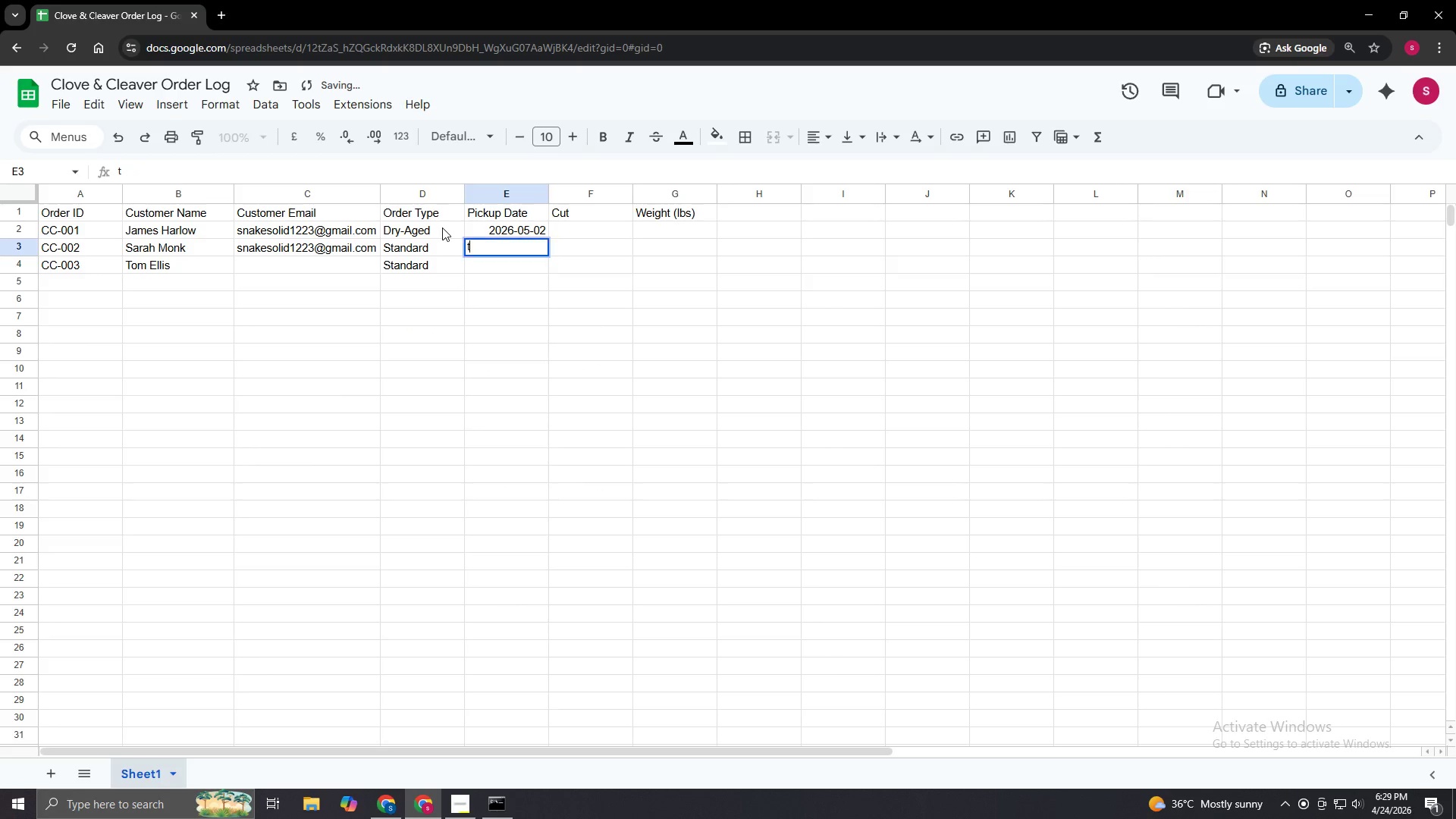 
key(Enter)
 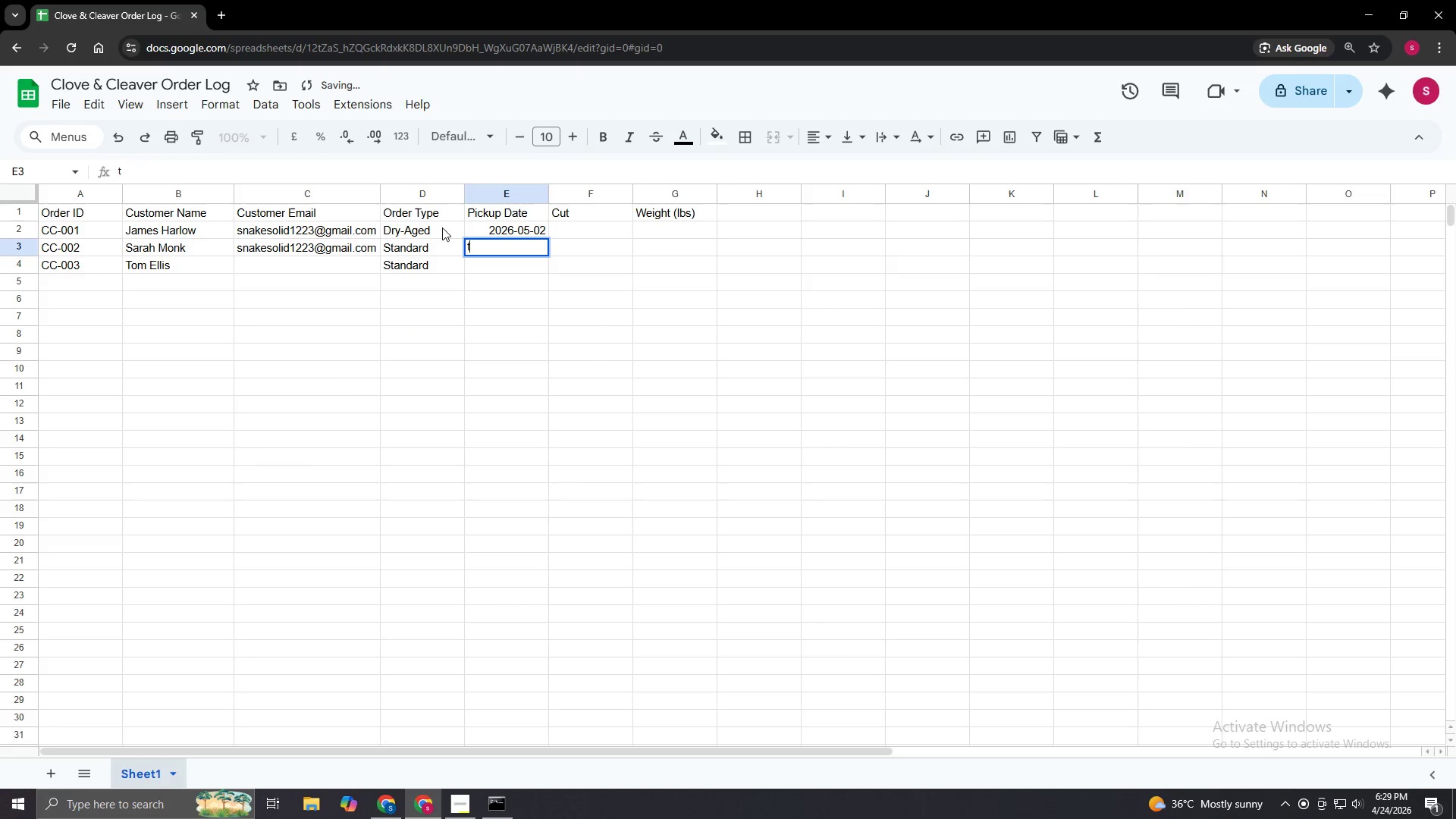 
key(Backspace)
 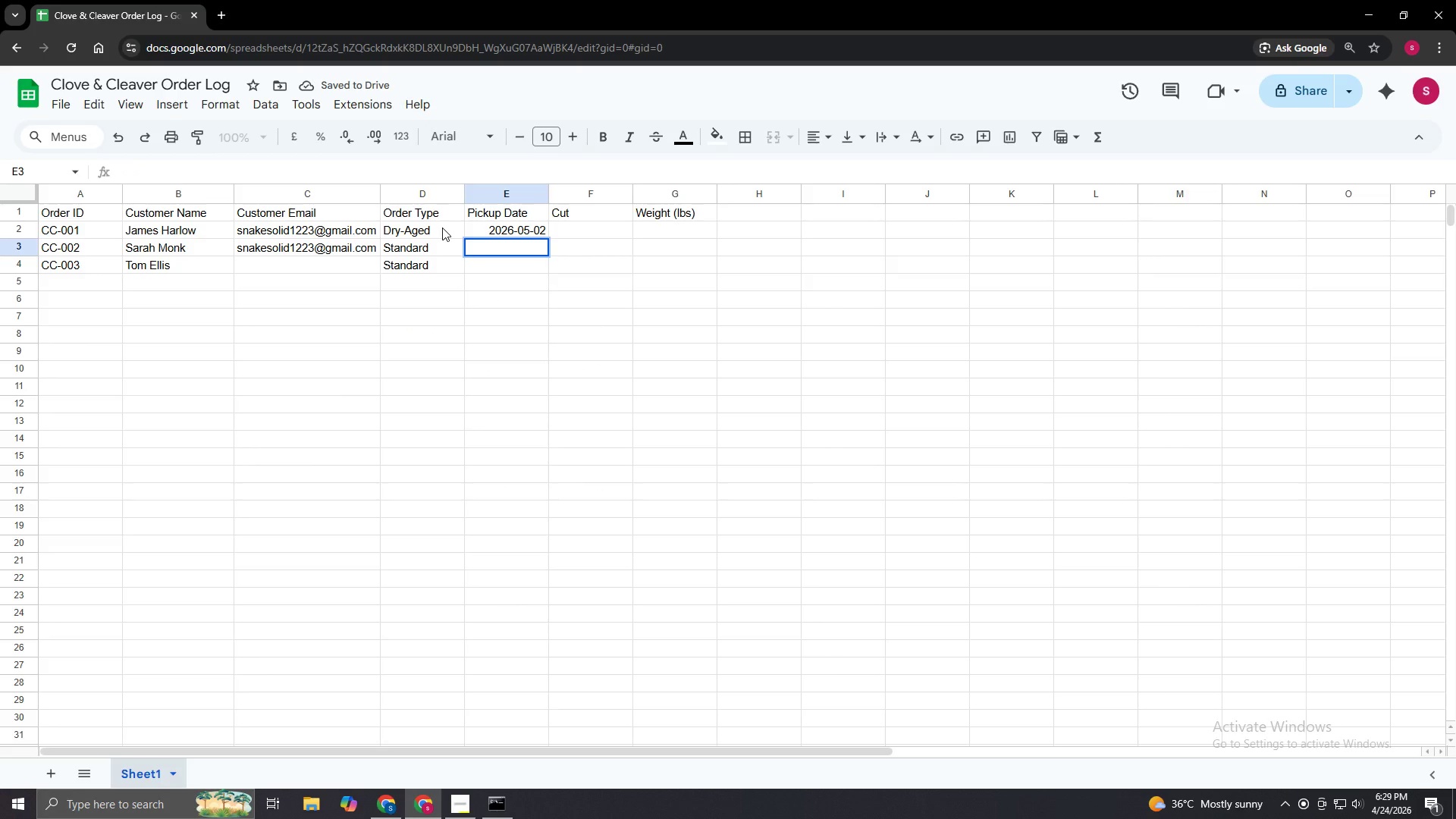 
key(Numpad2)
 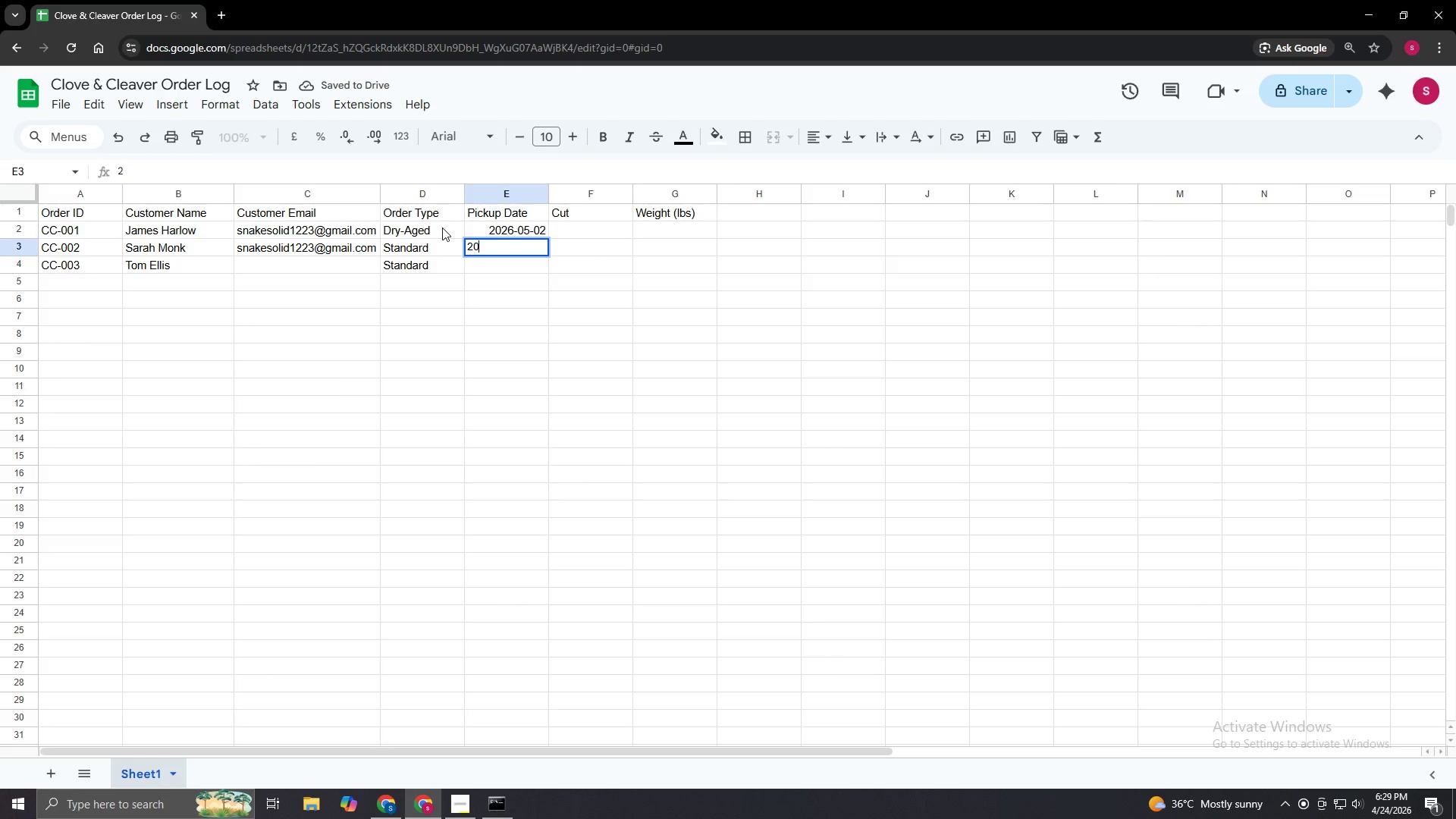 
key(Numpad0)
 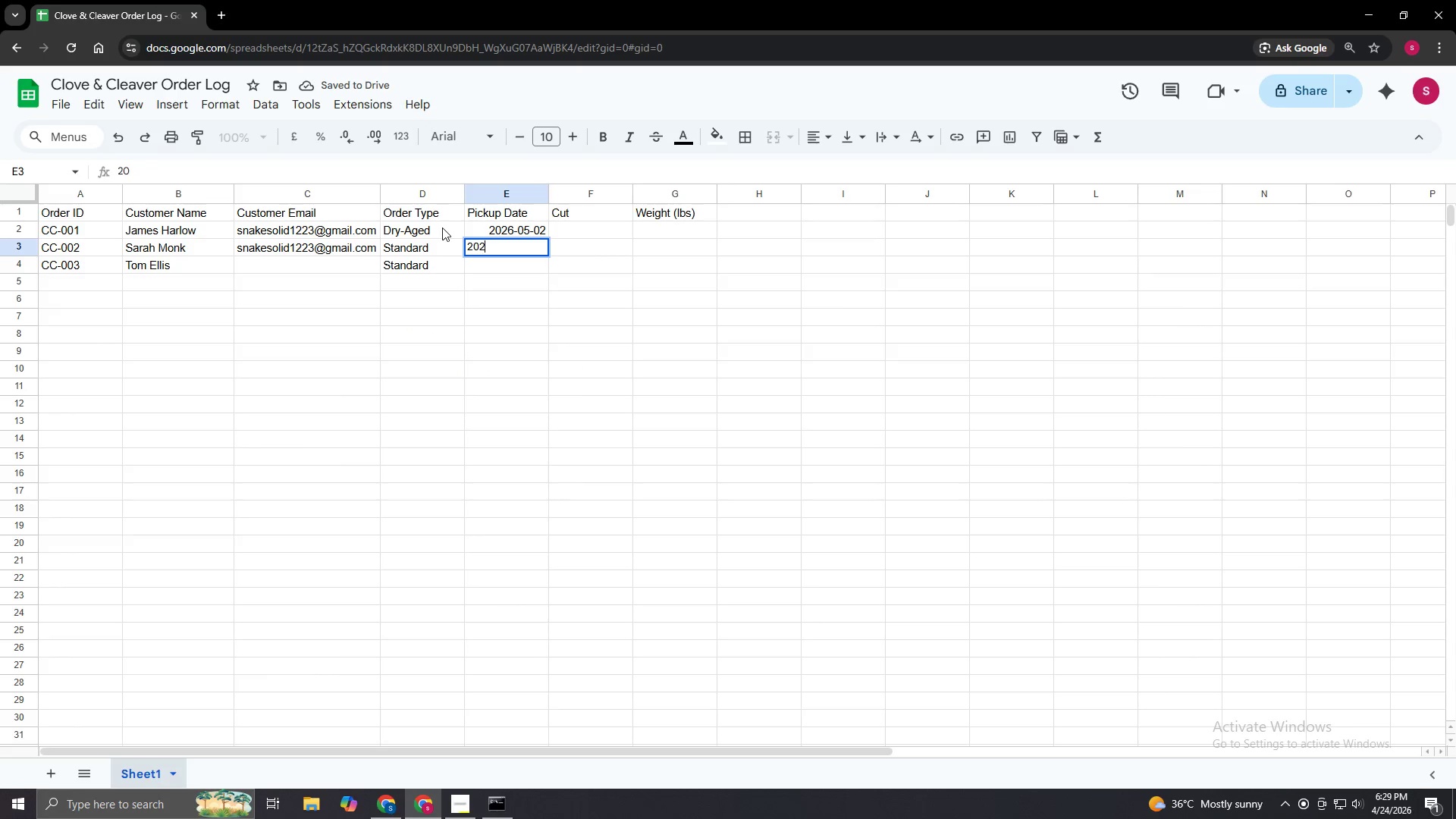 
key(Numpad2)
 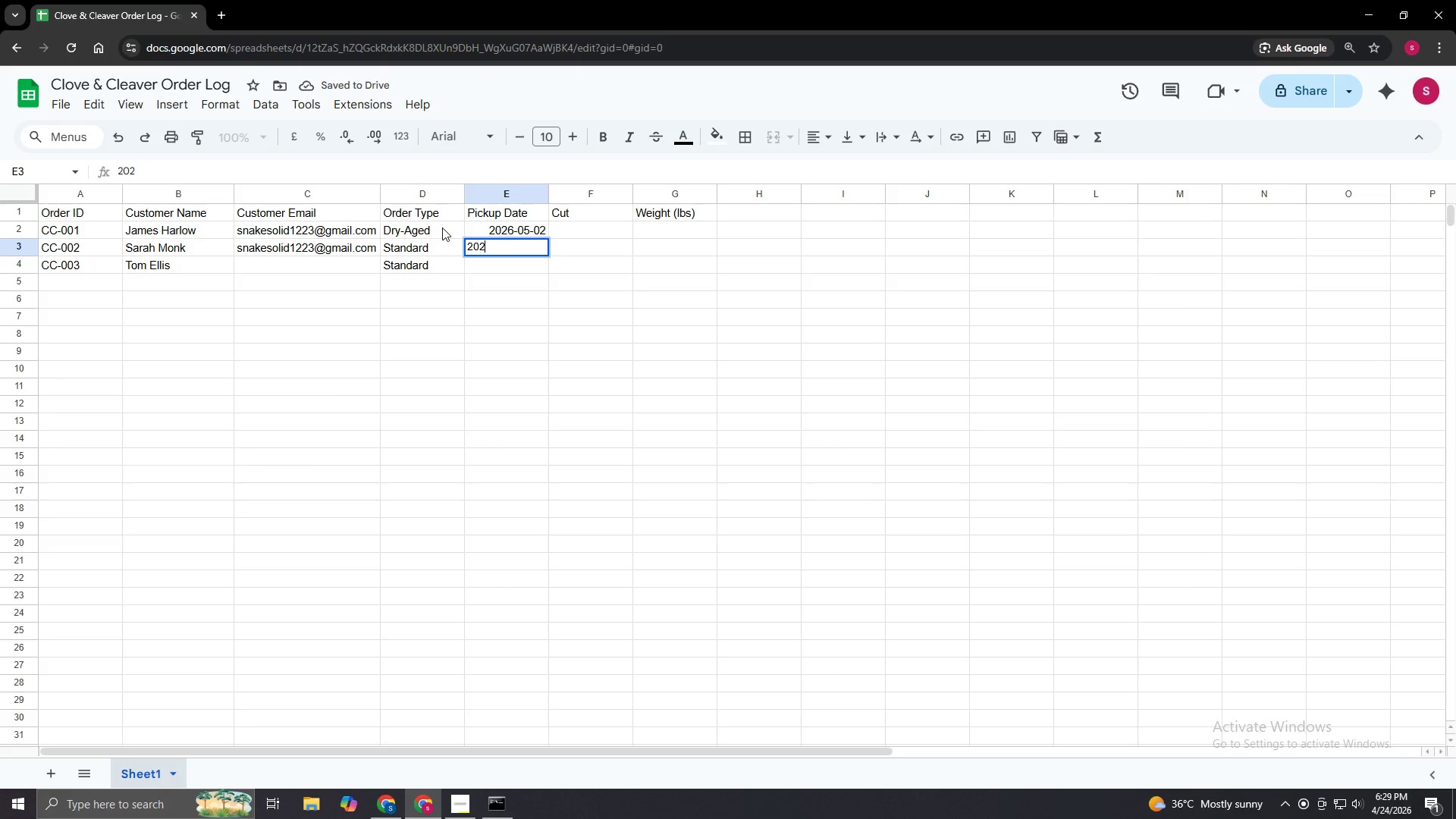 
key(Numpad6)
 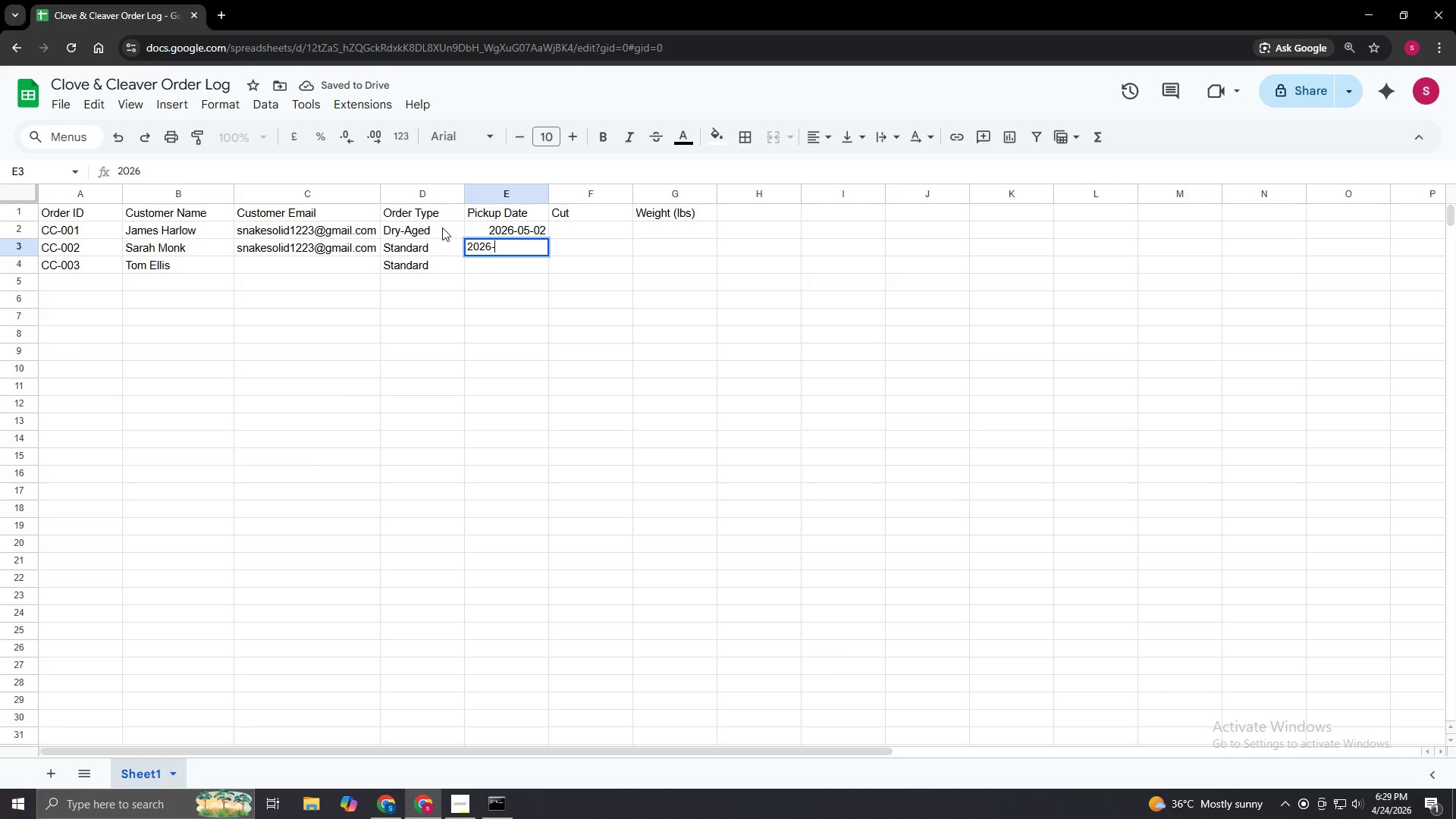 
key(NumpadSubtract)
 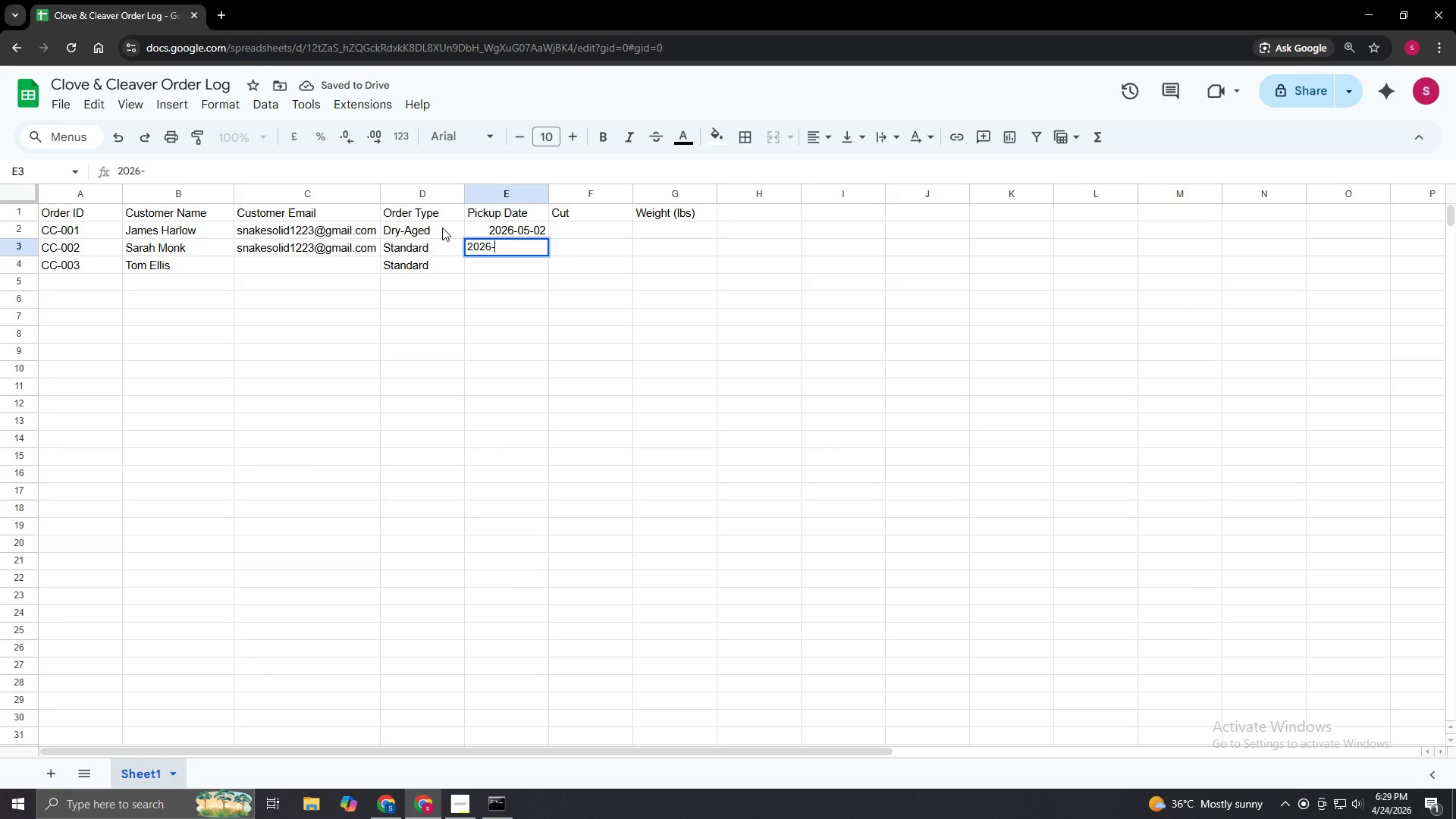 
key(Numpad0)
 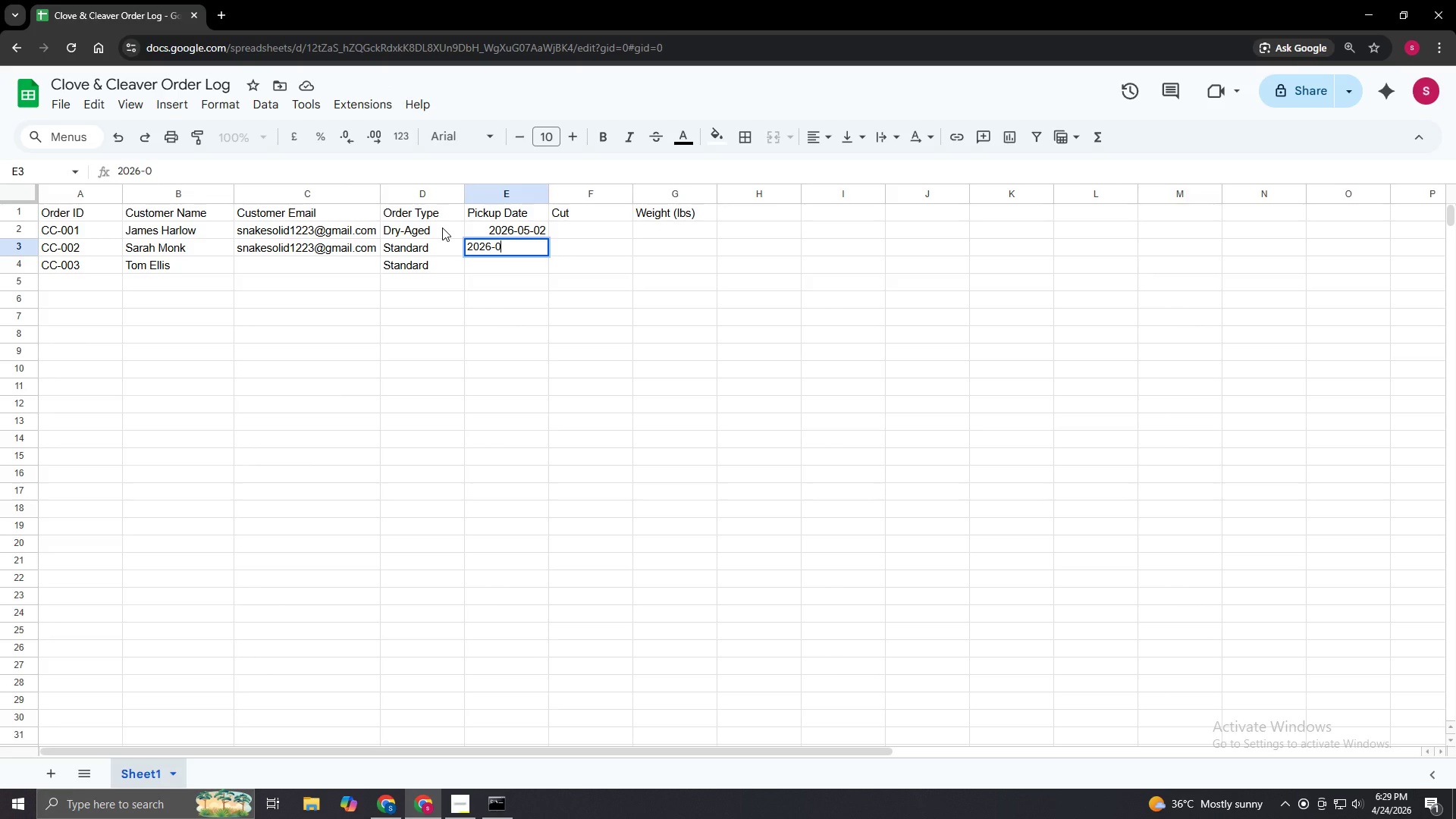 
key(Numpad5)
 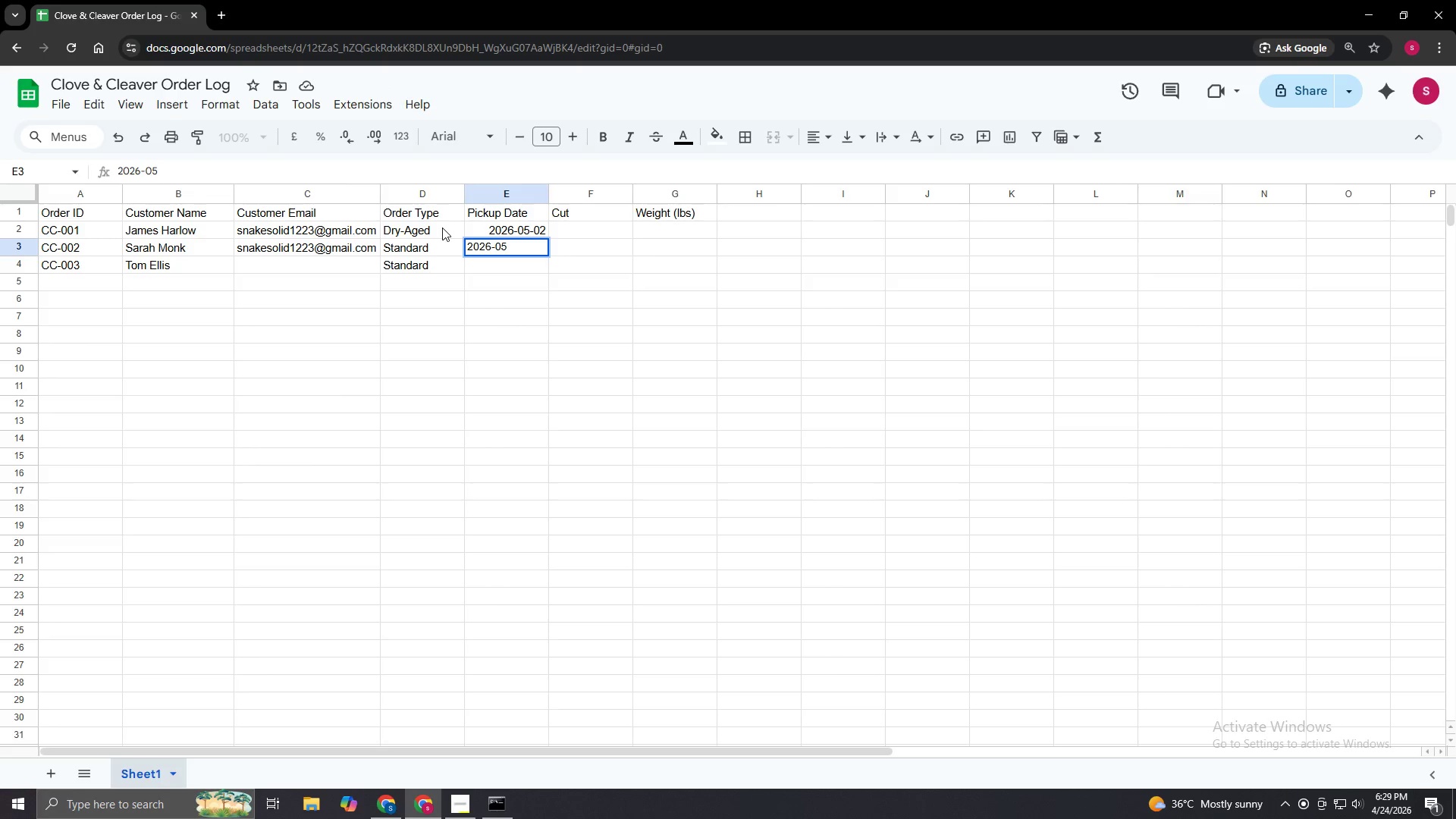 
key(NumpadSubtract)
 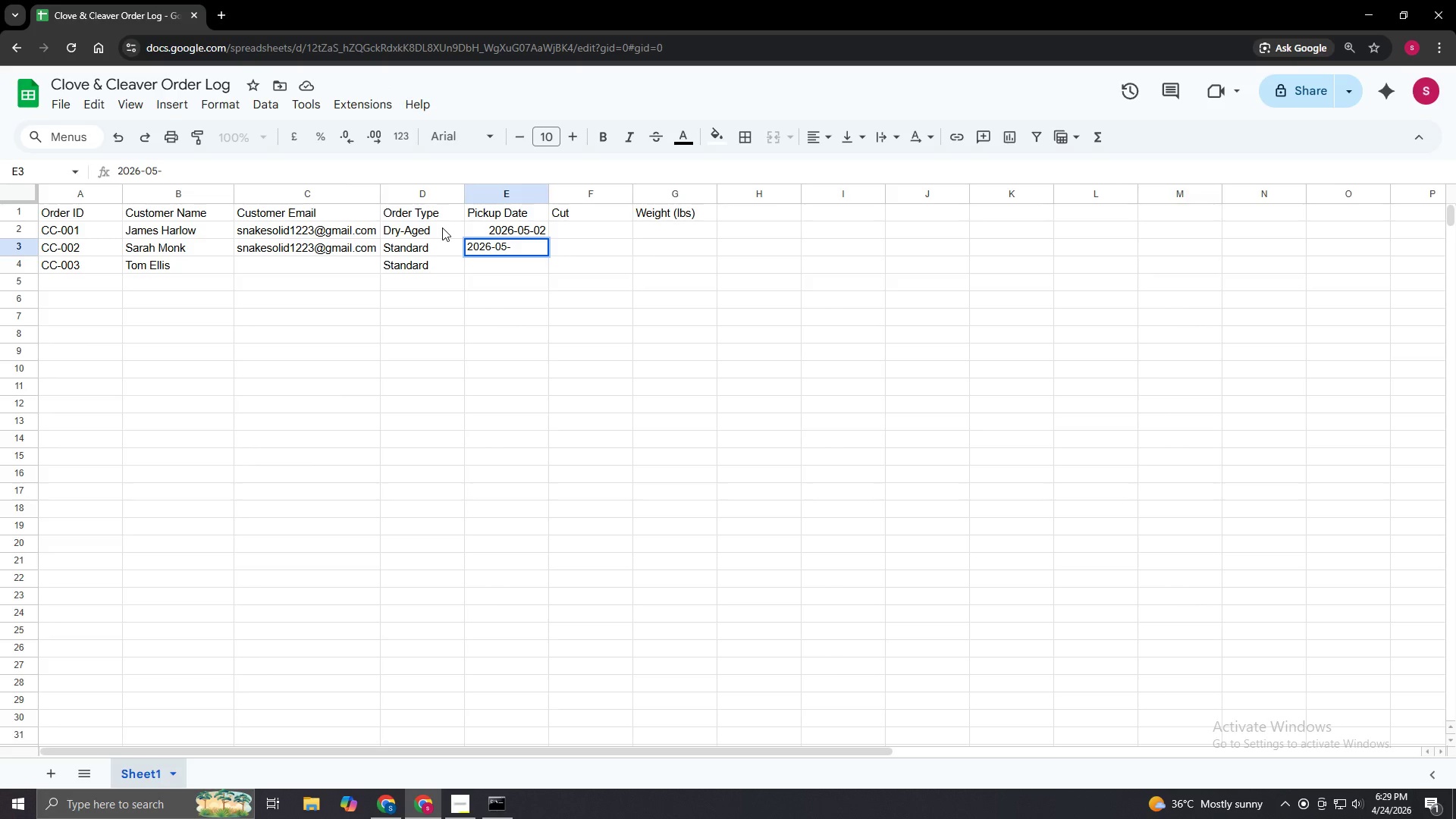 
key(Numpad0)
 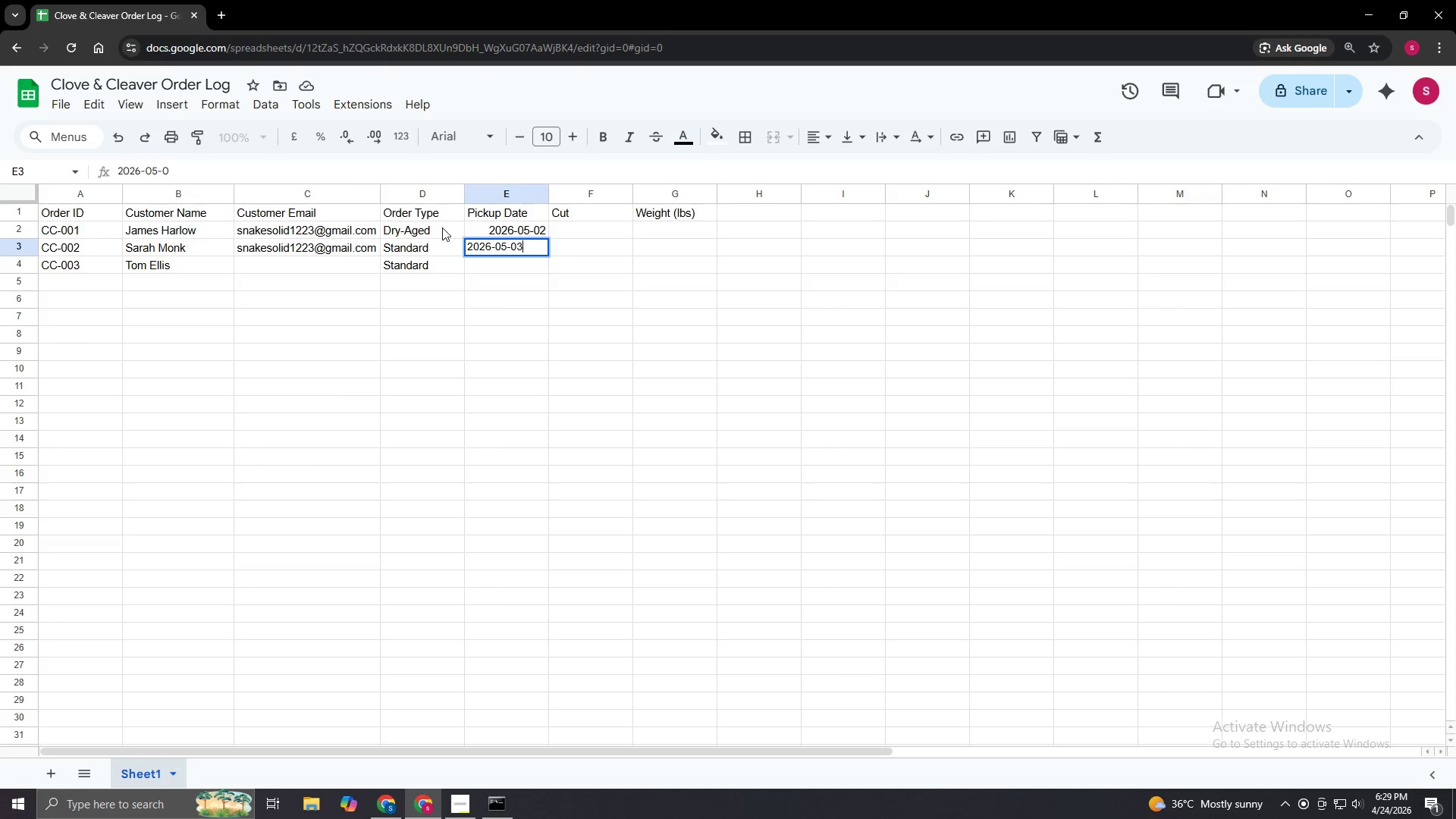 
key(Numpad3)
 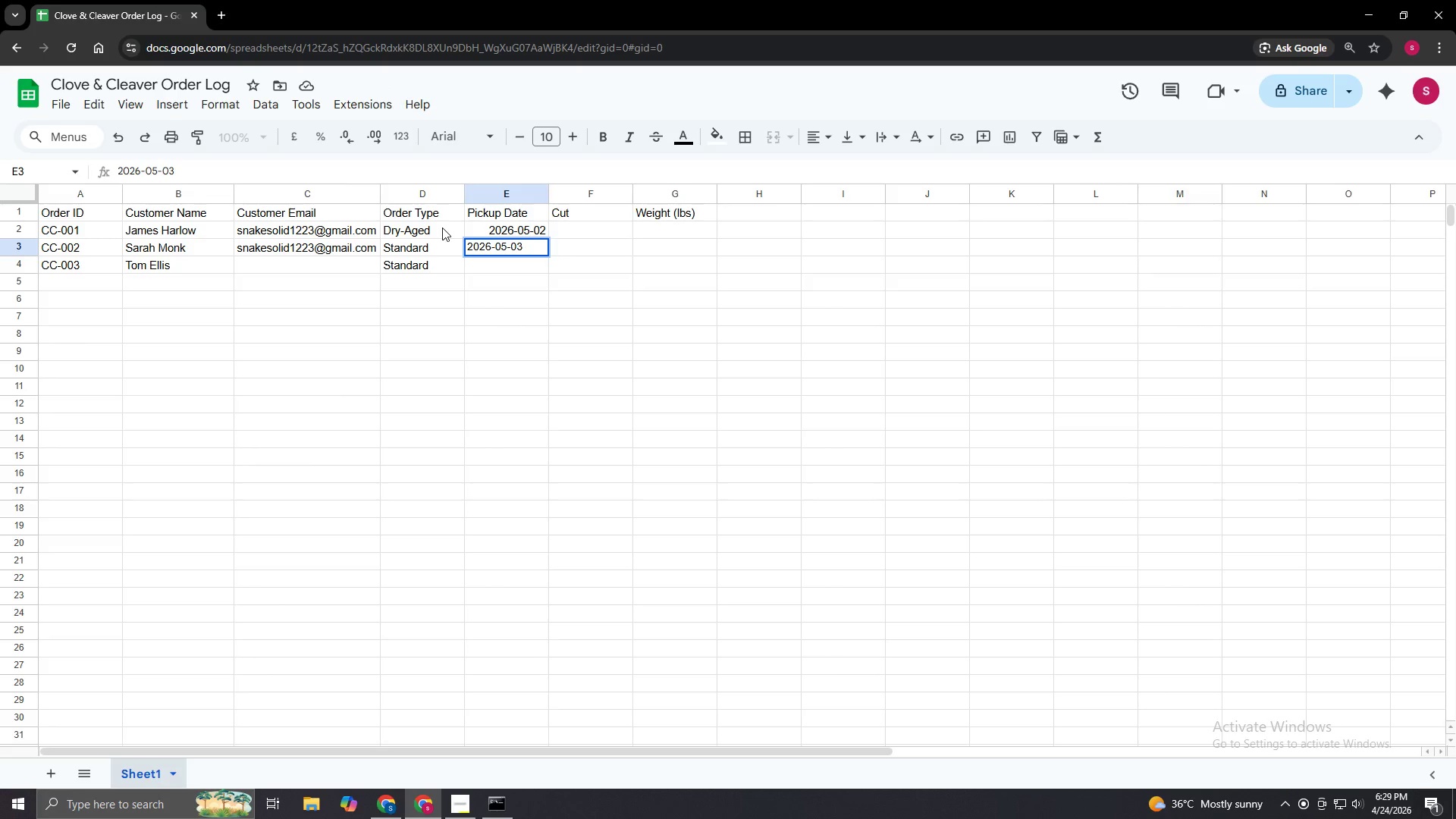 
key(NumpadEnter)
 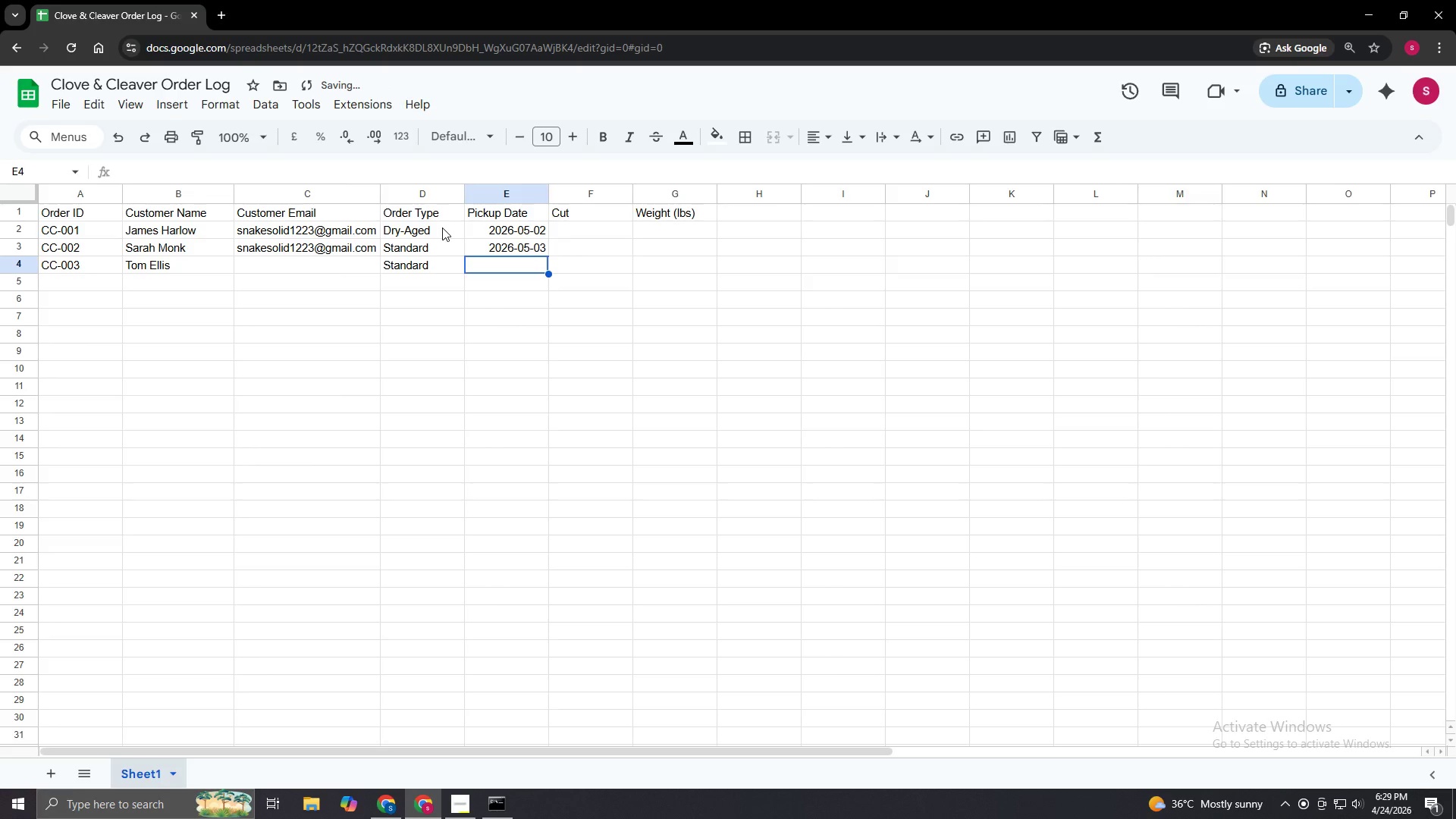 
key(NumpadEnter)
 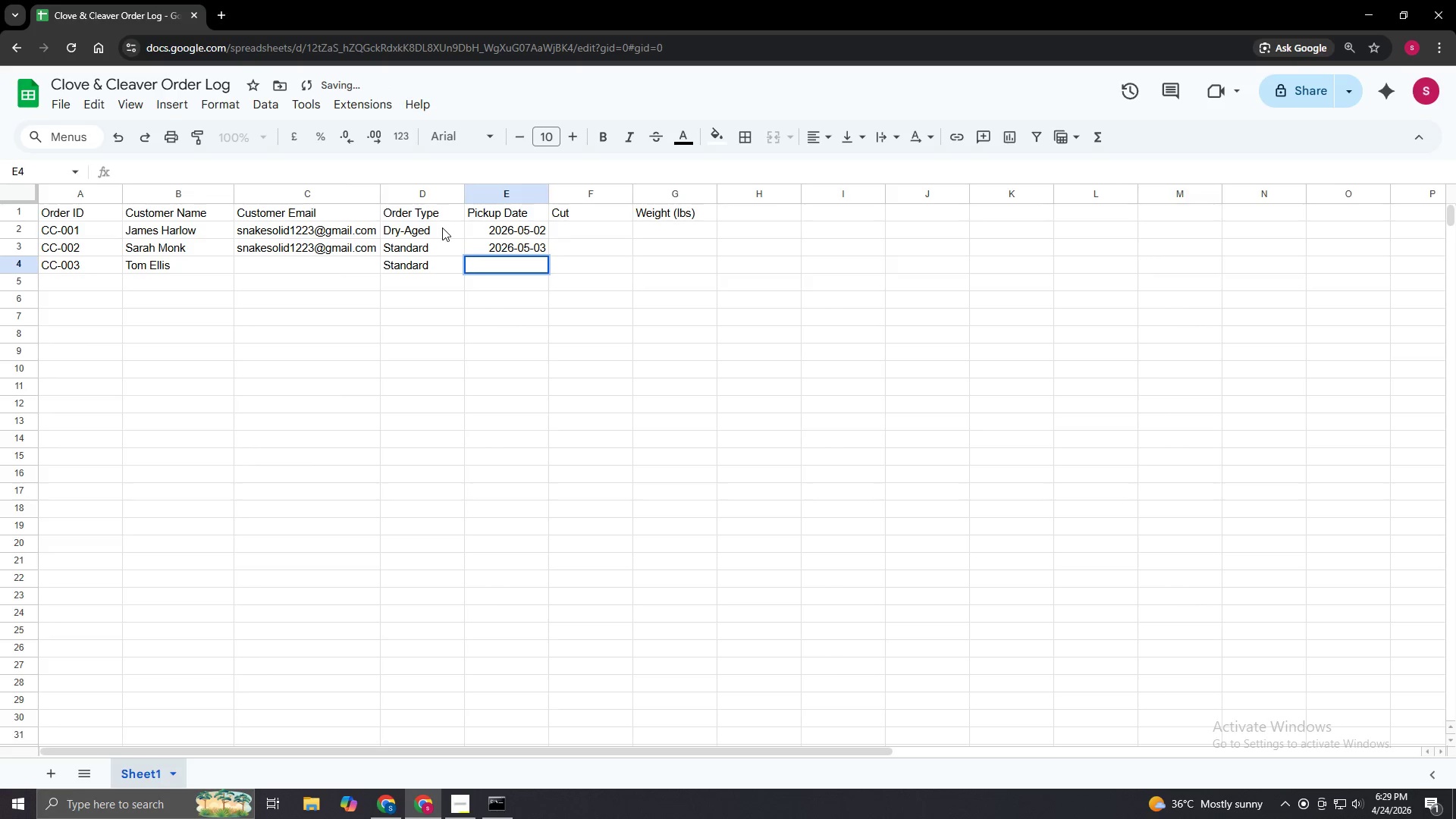 
key(Numpad2)
 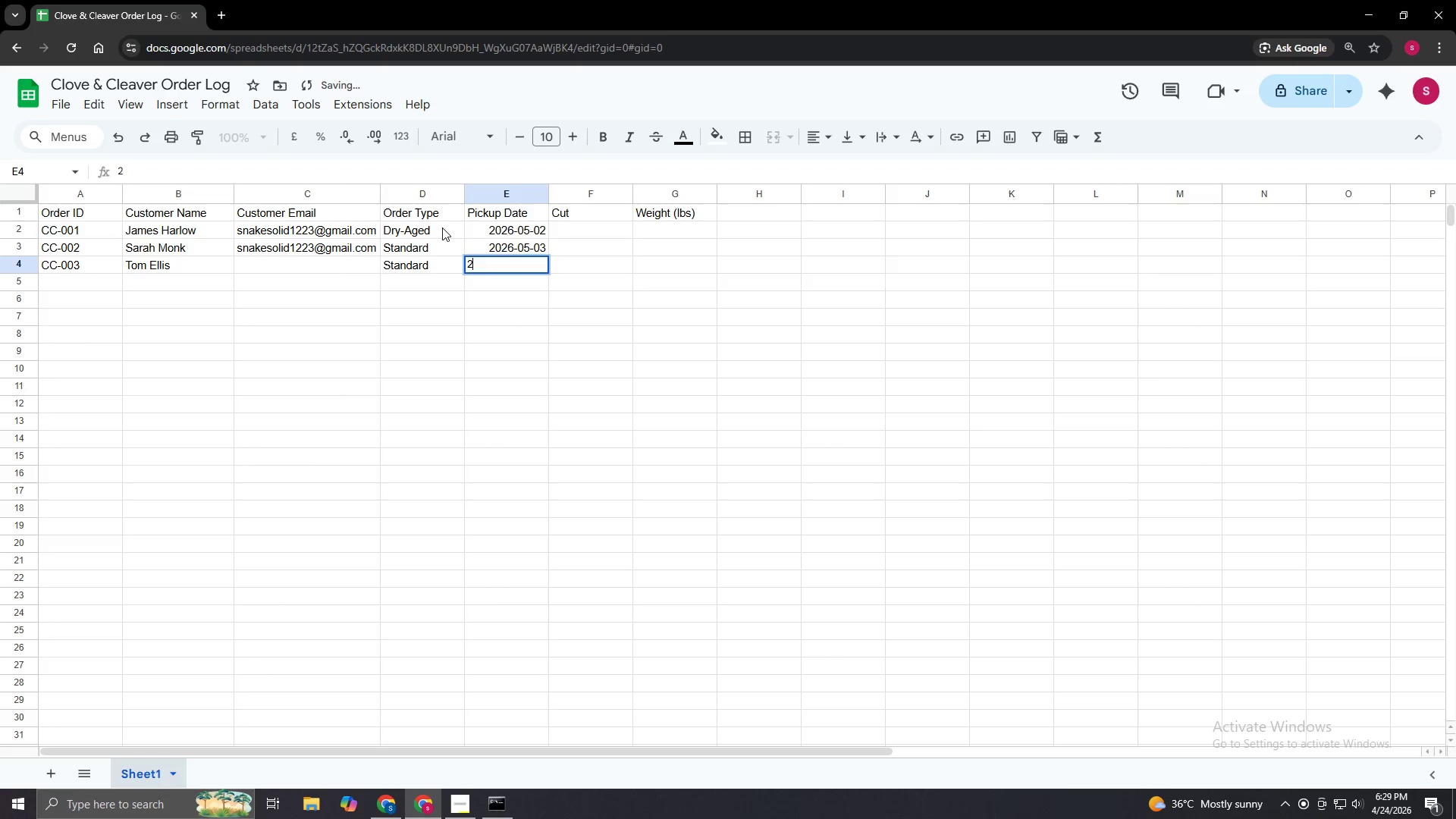 
key(Numpad0)
 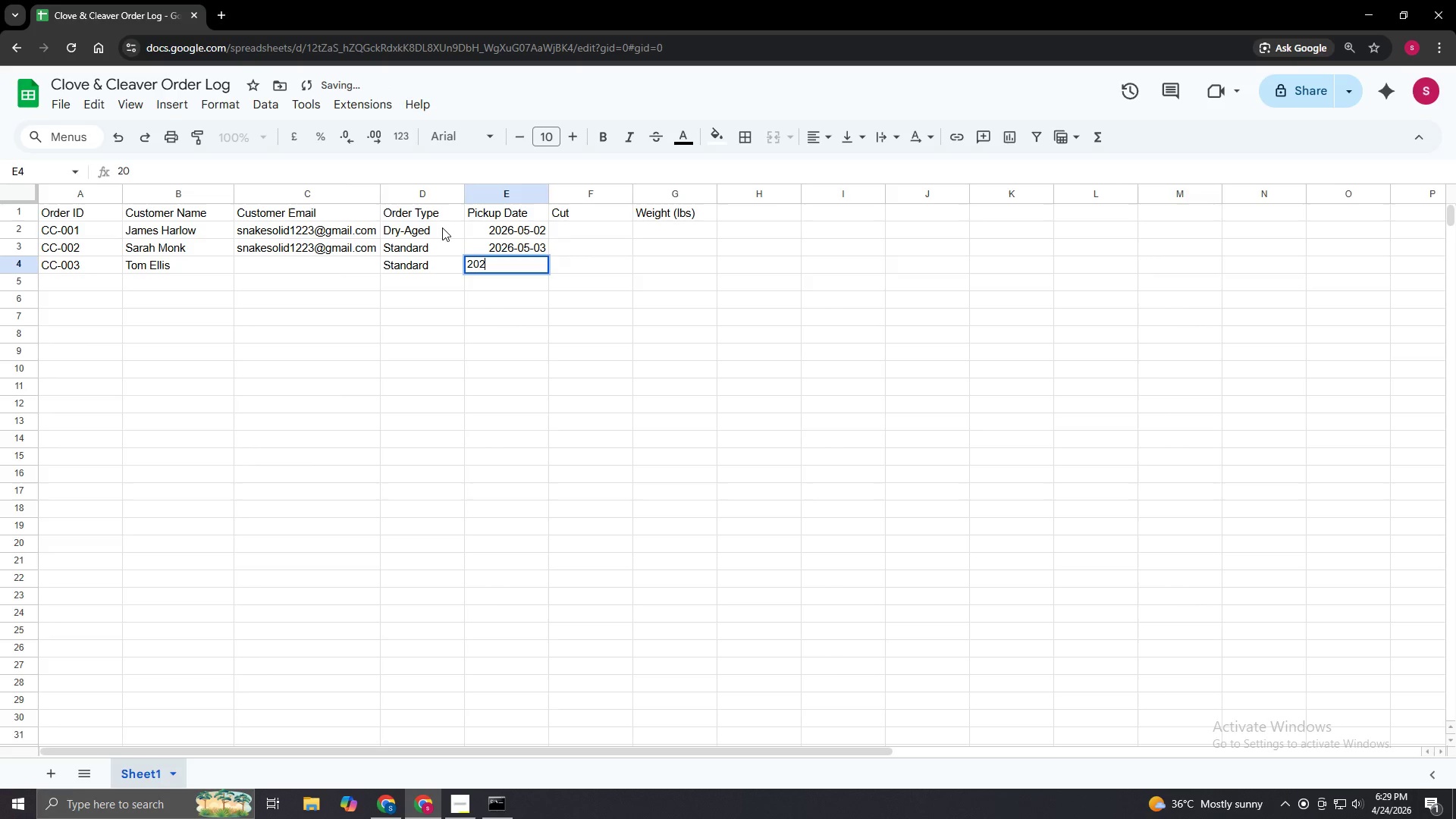 
key(Numpad2)
 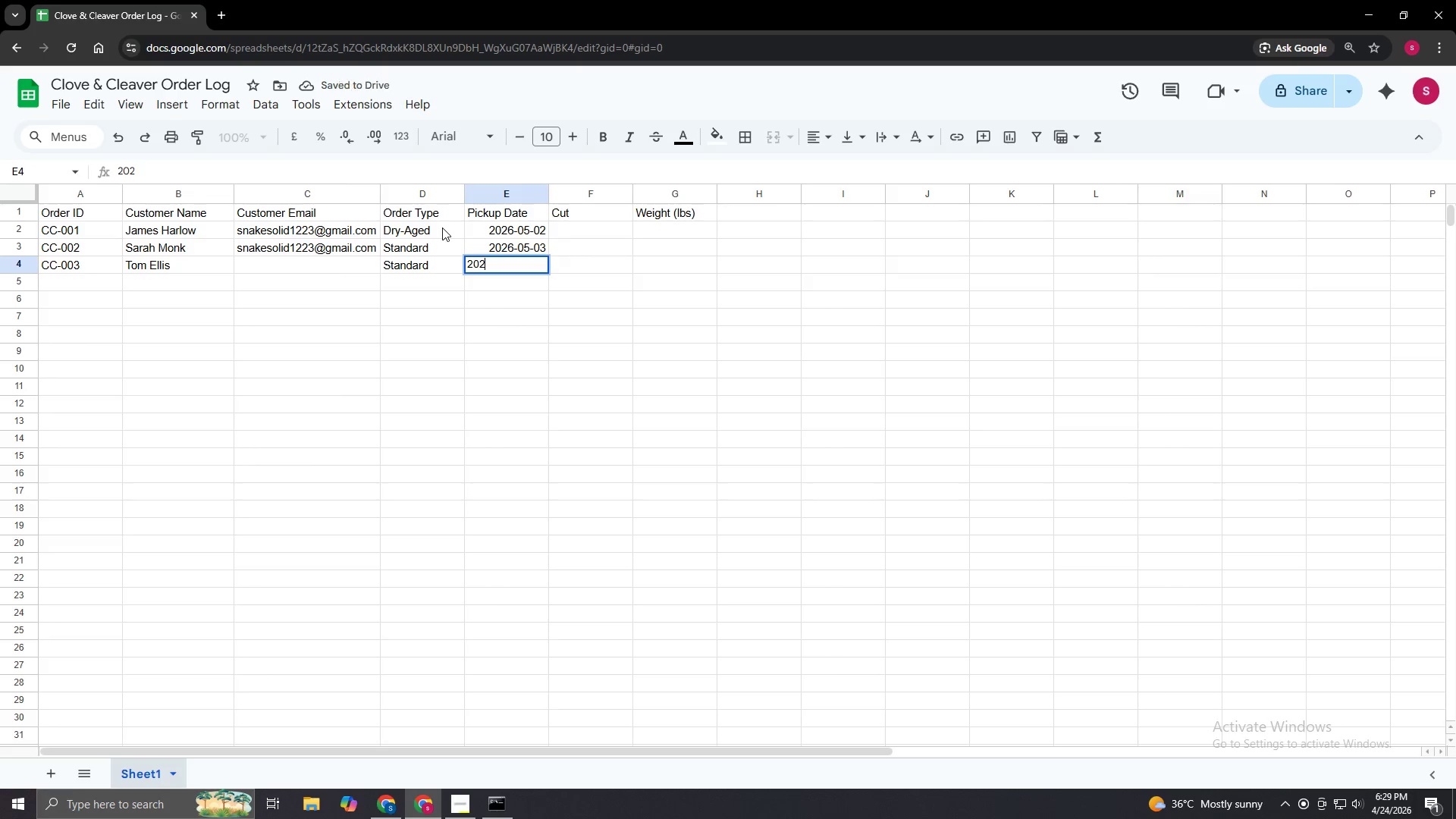 
key(Numpad6)
 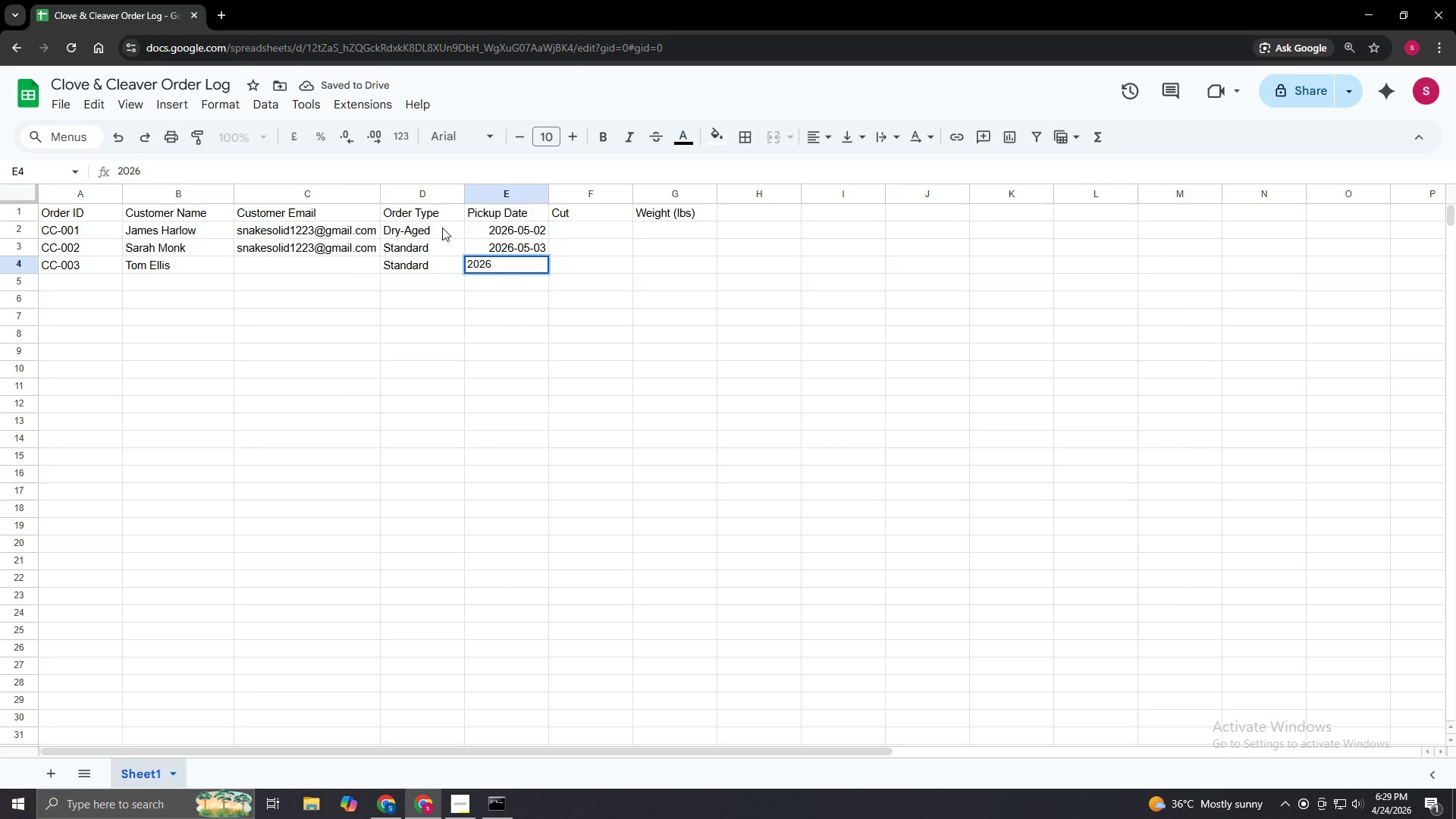 
key(NumpadSubtract)
 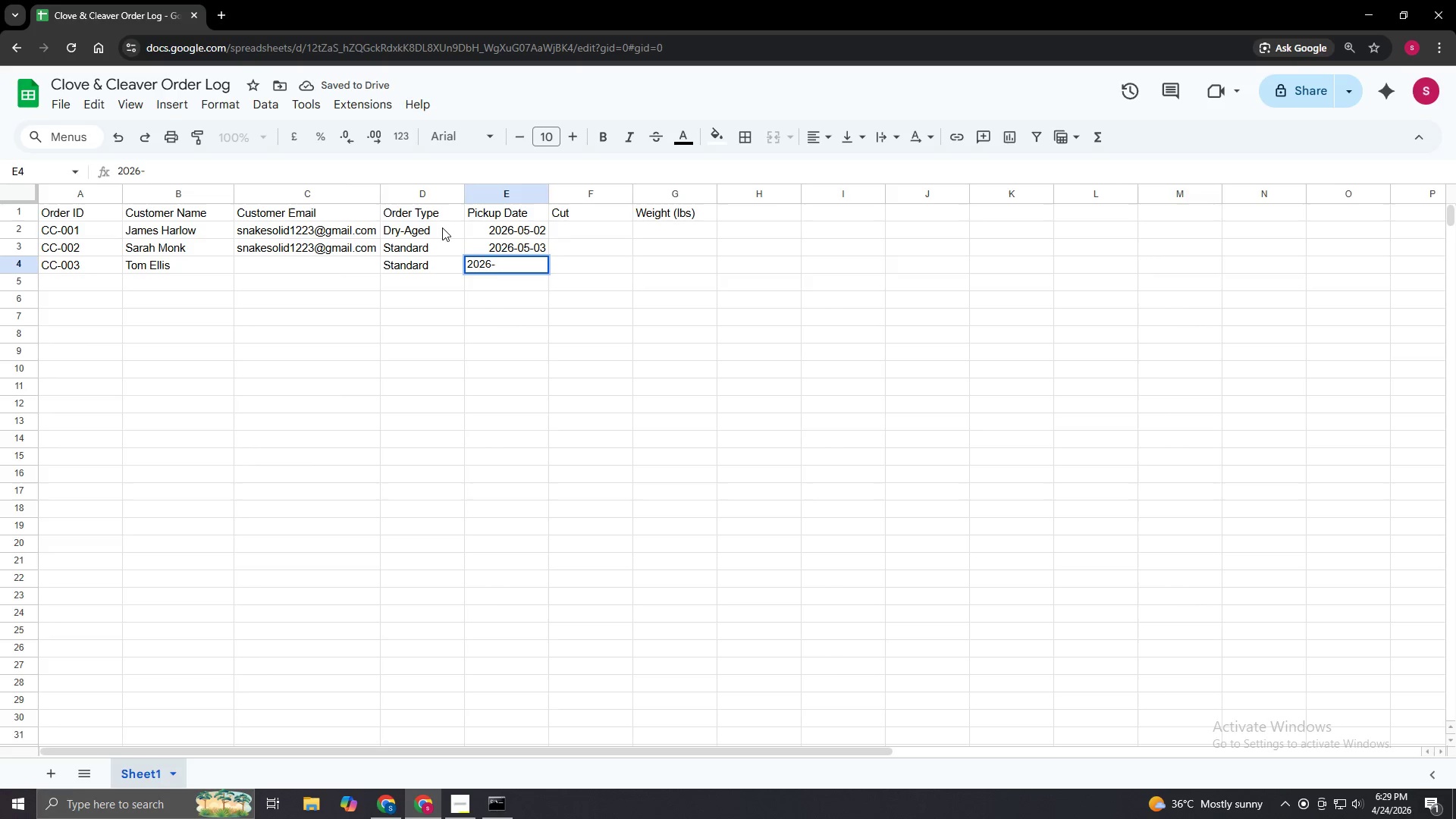 
key(Numpad0)
 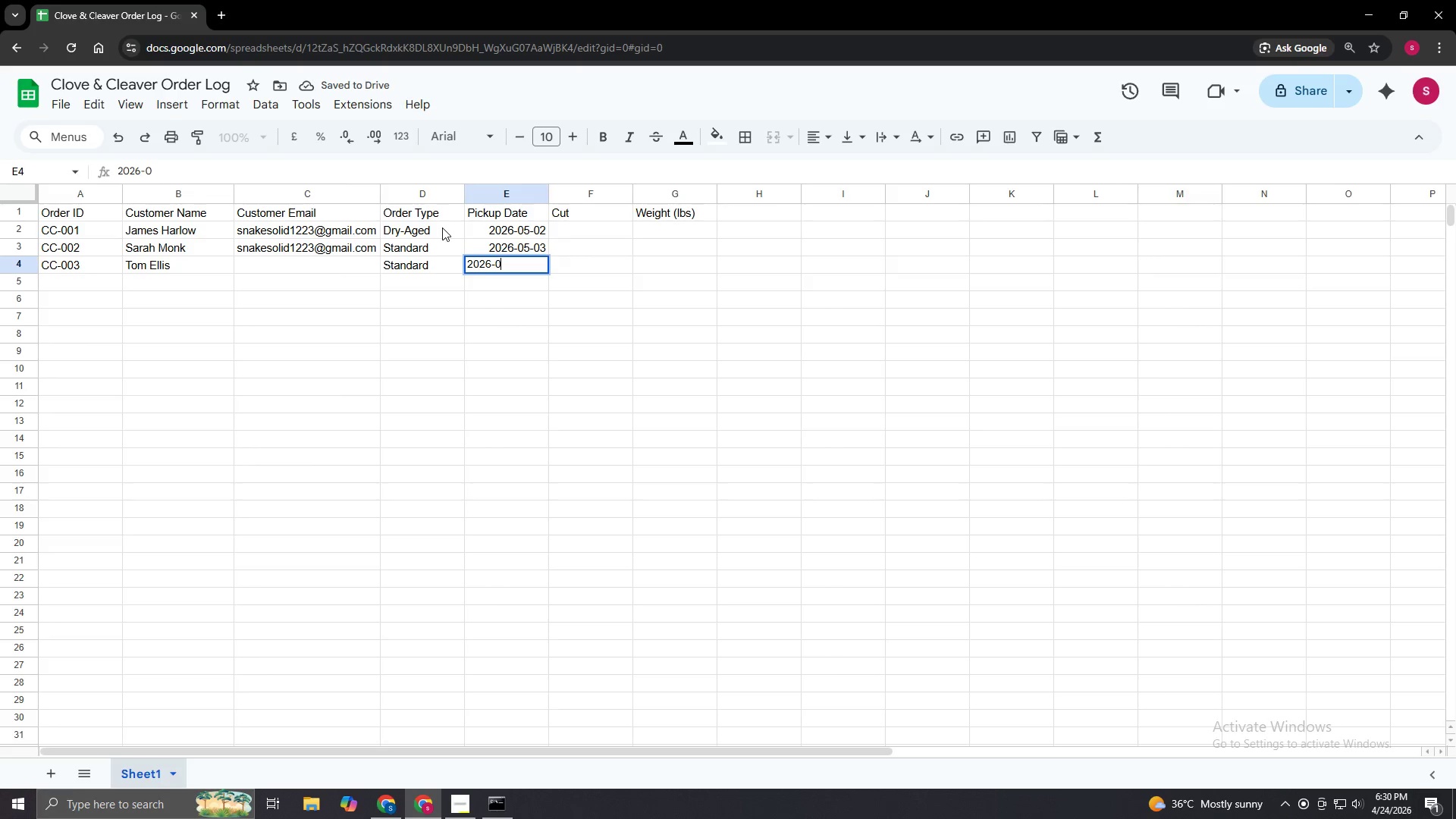 
key(Numpad5)
 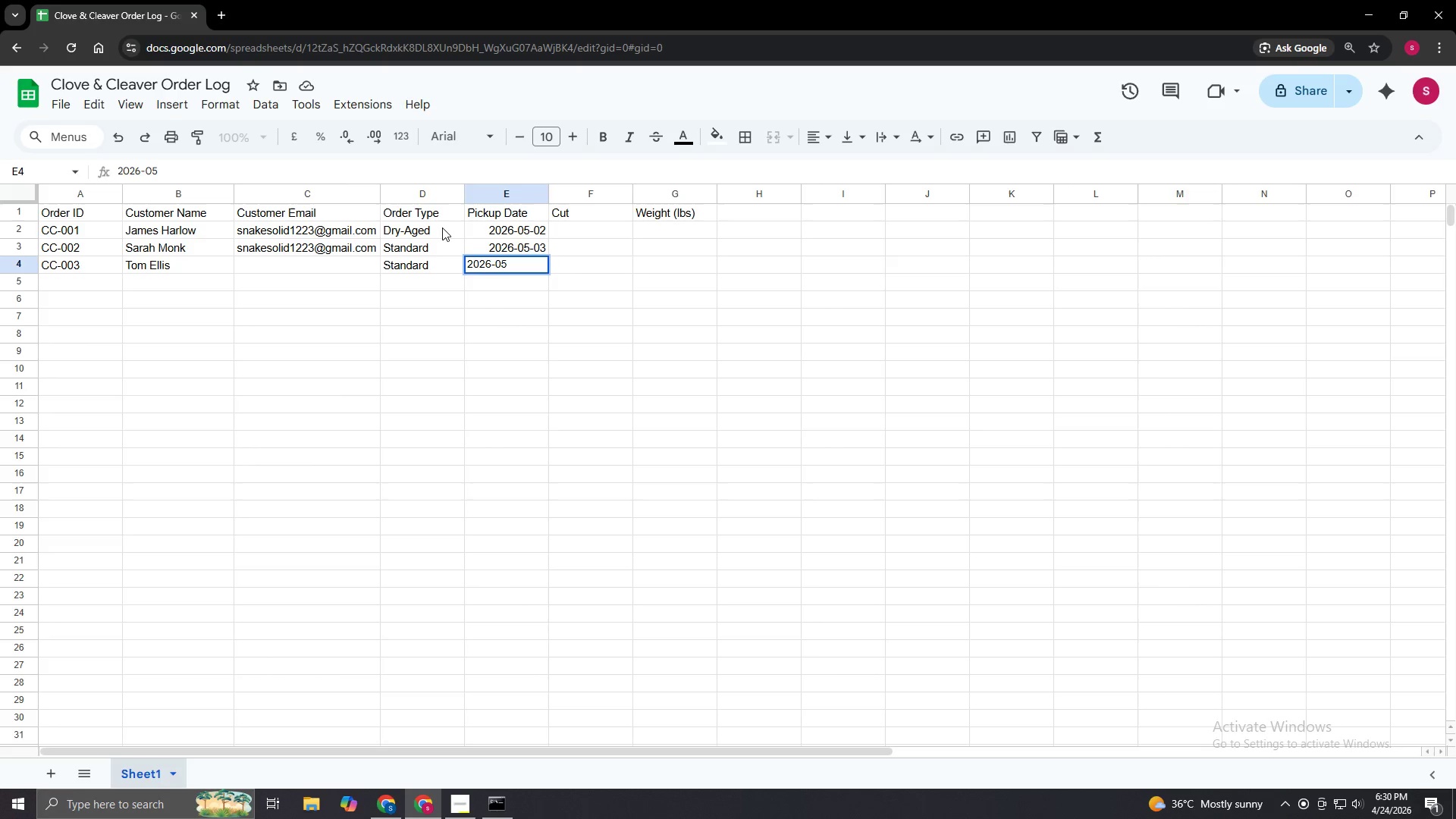 
key(NumpadSubtract)
 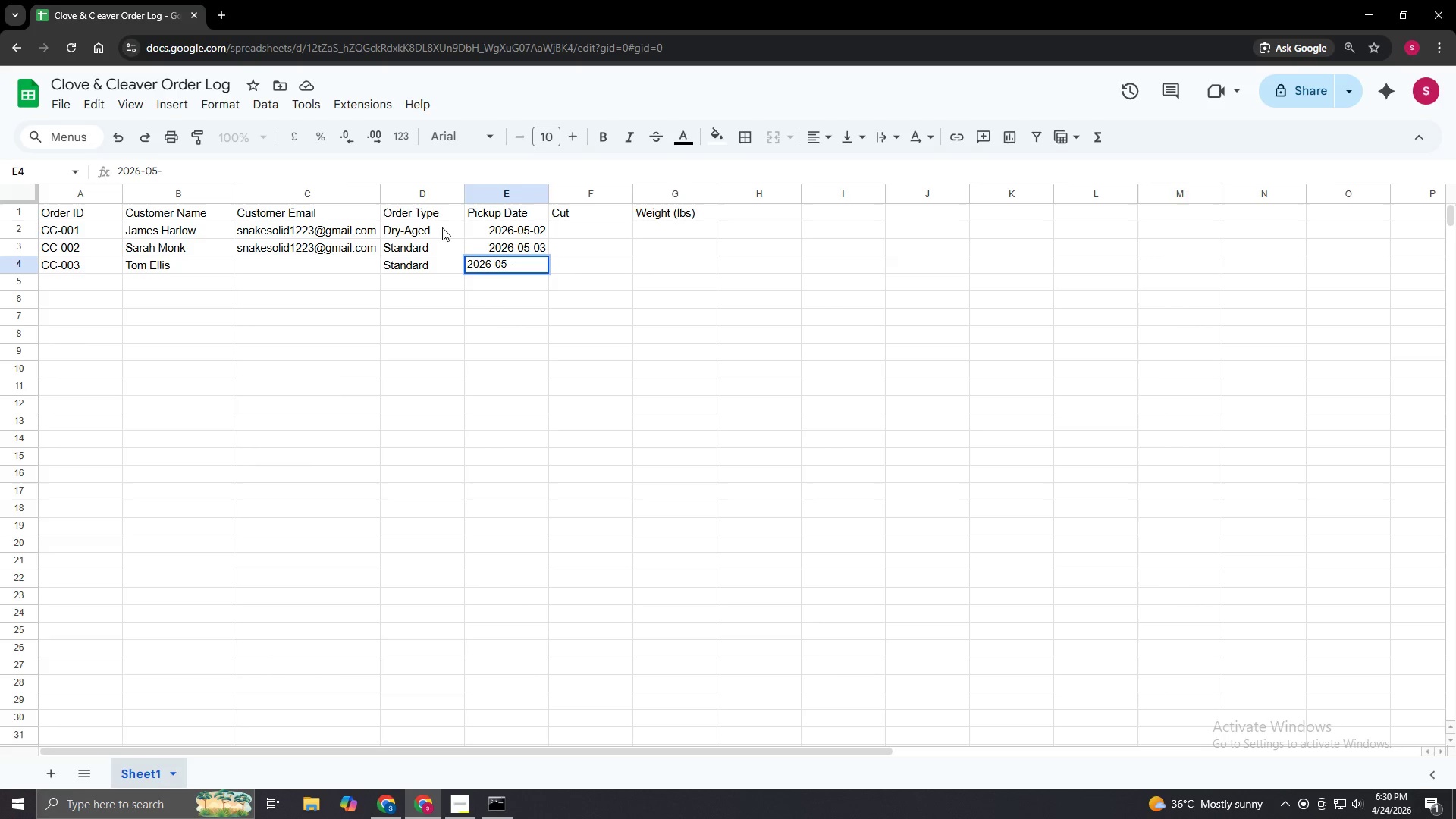 
key(Numpad0)
 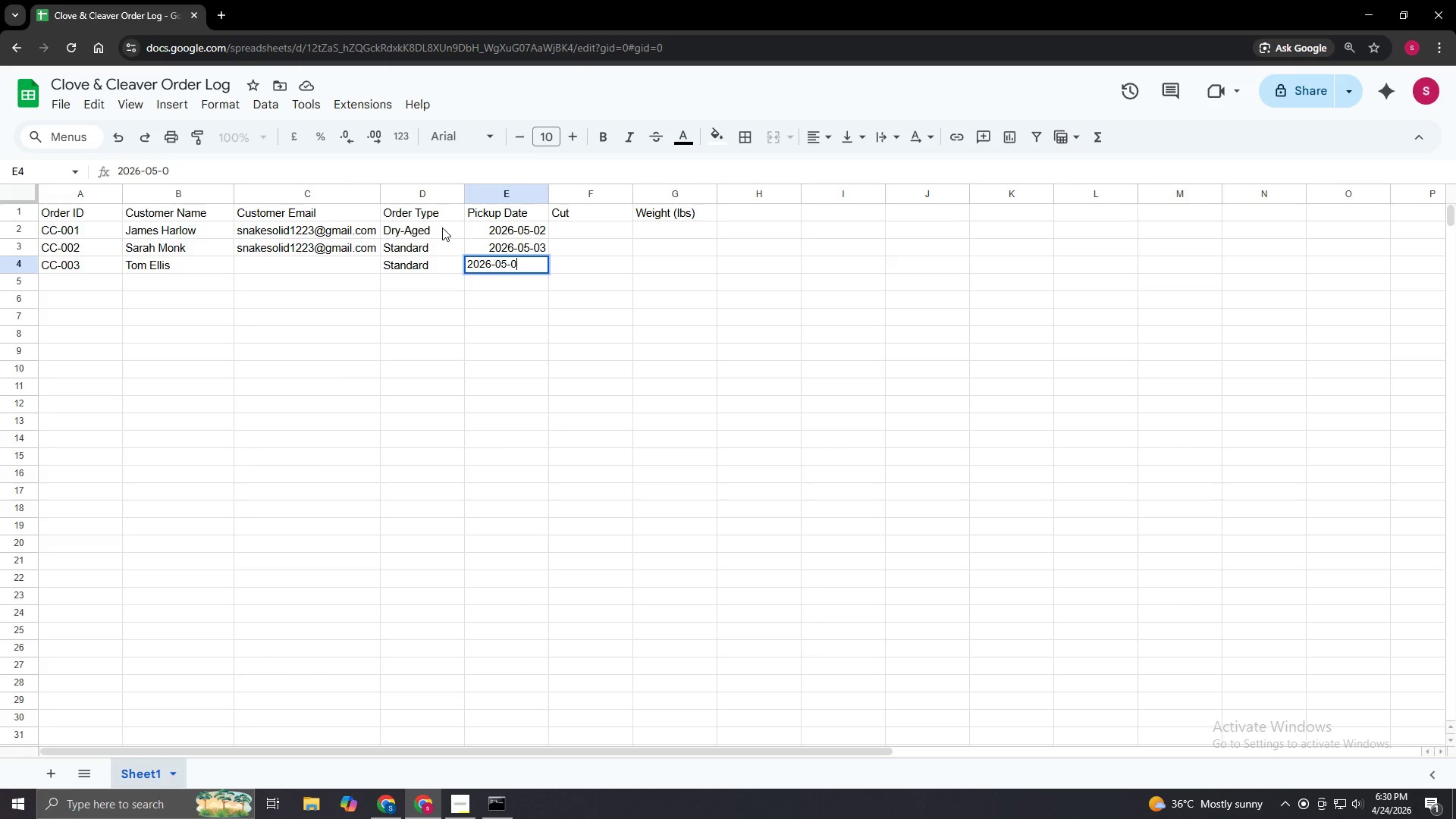 
key(Numpad4)
 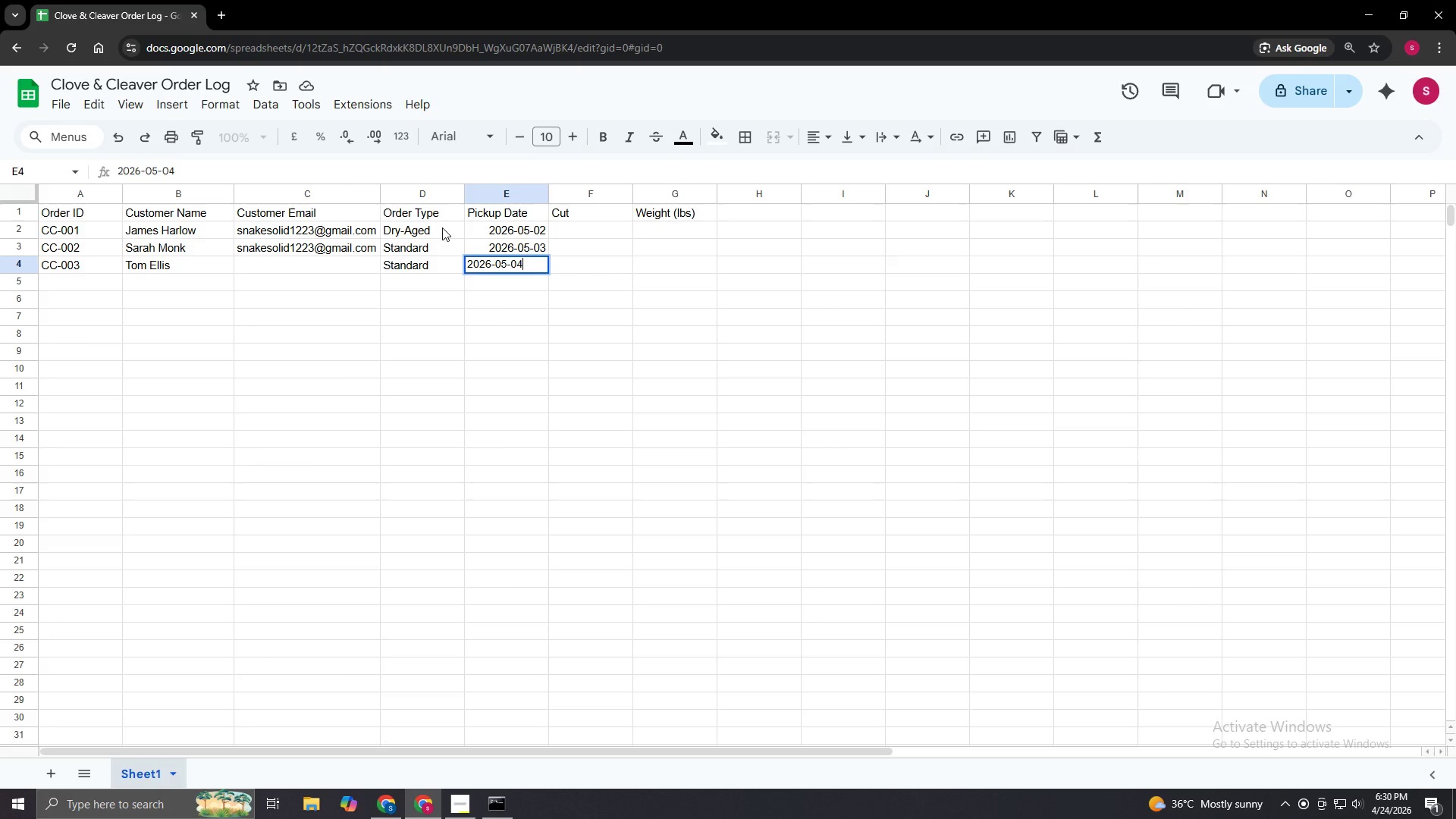 
key(NumpadEnter)
 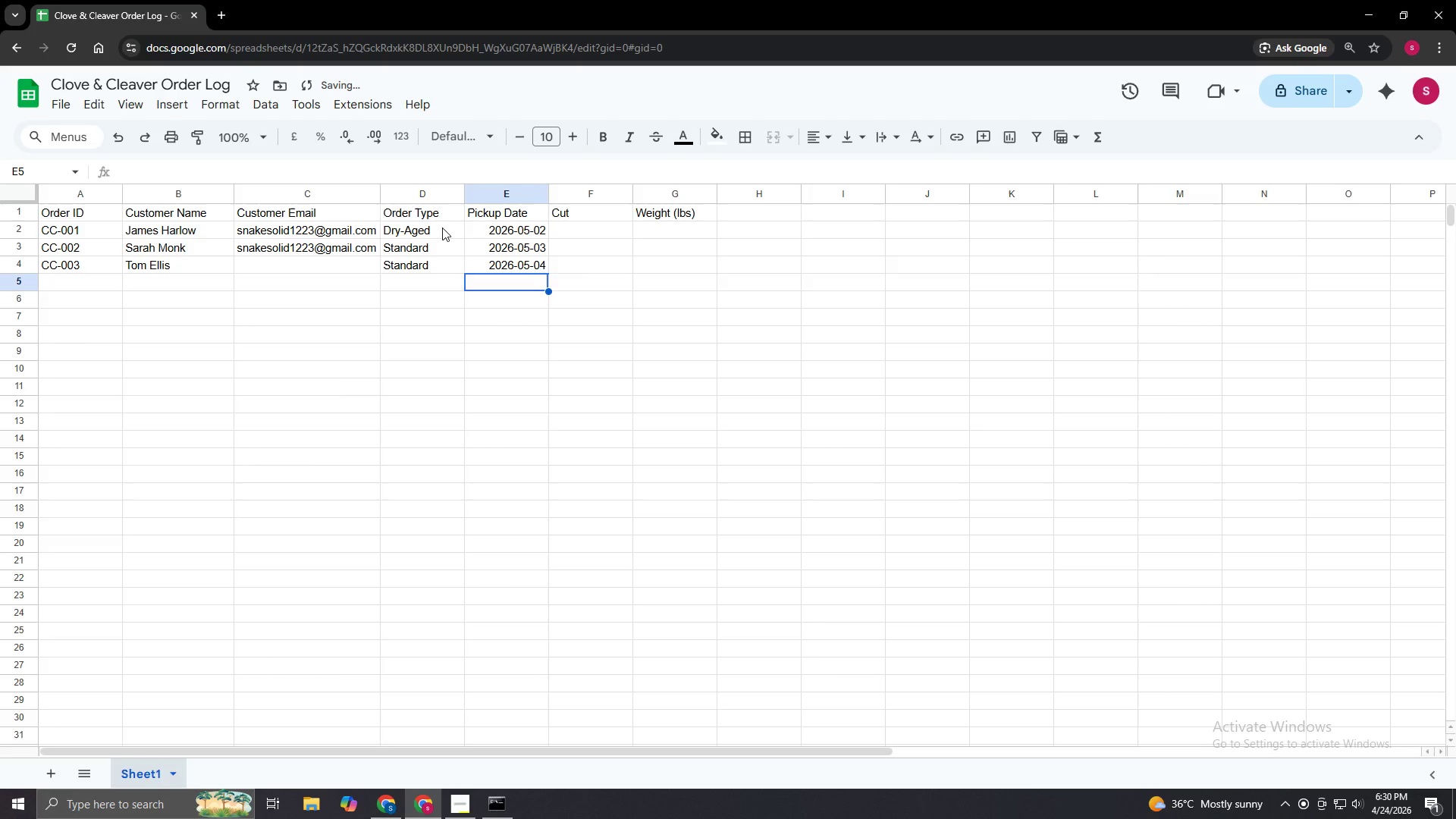 
key(ArrowRight)
 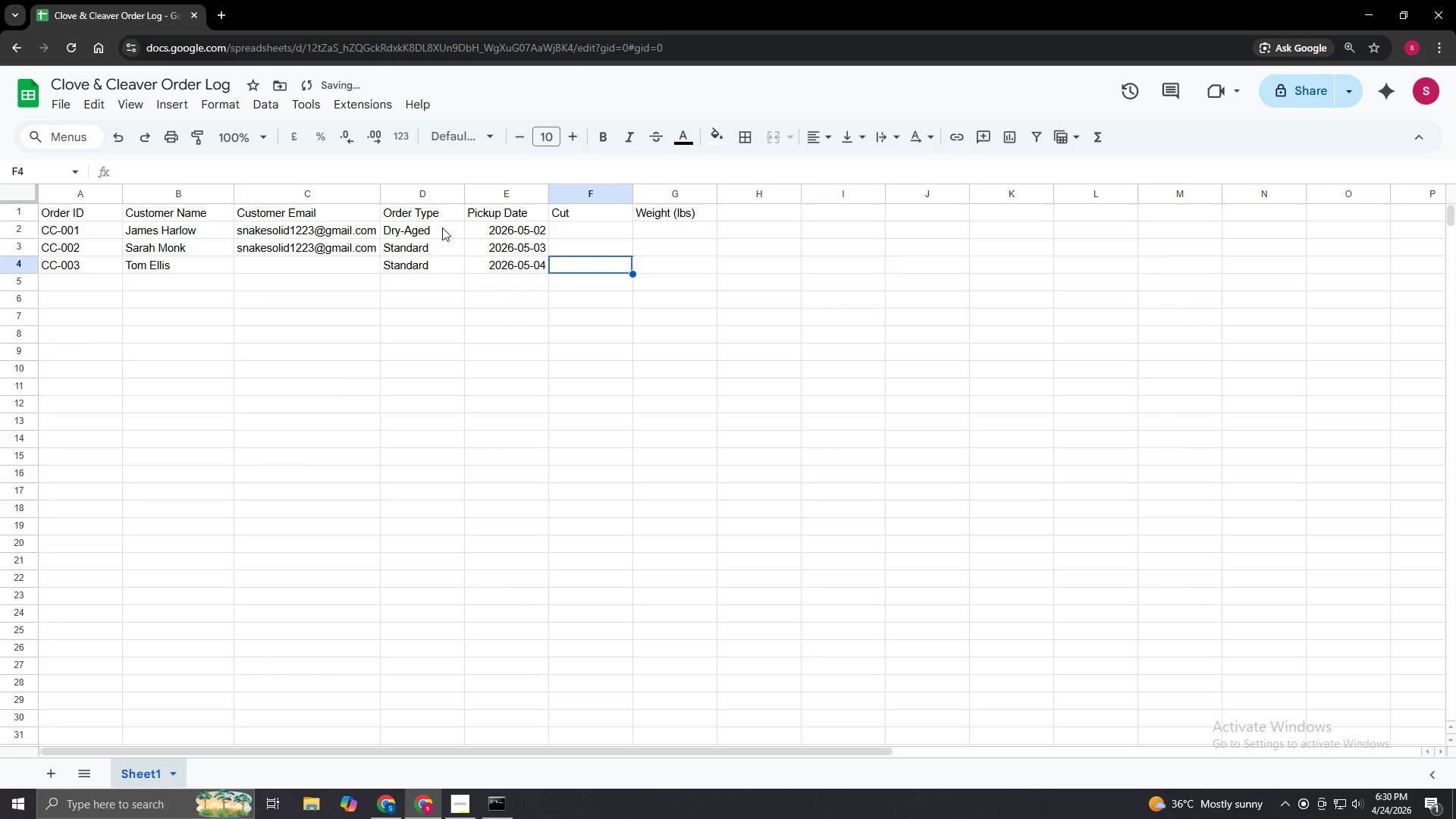 
key(ArrowUp)
 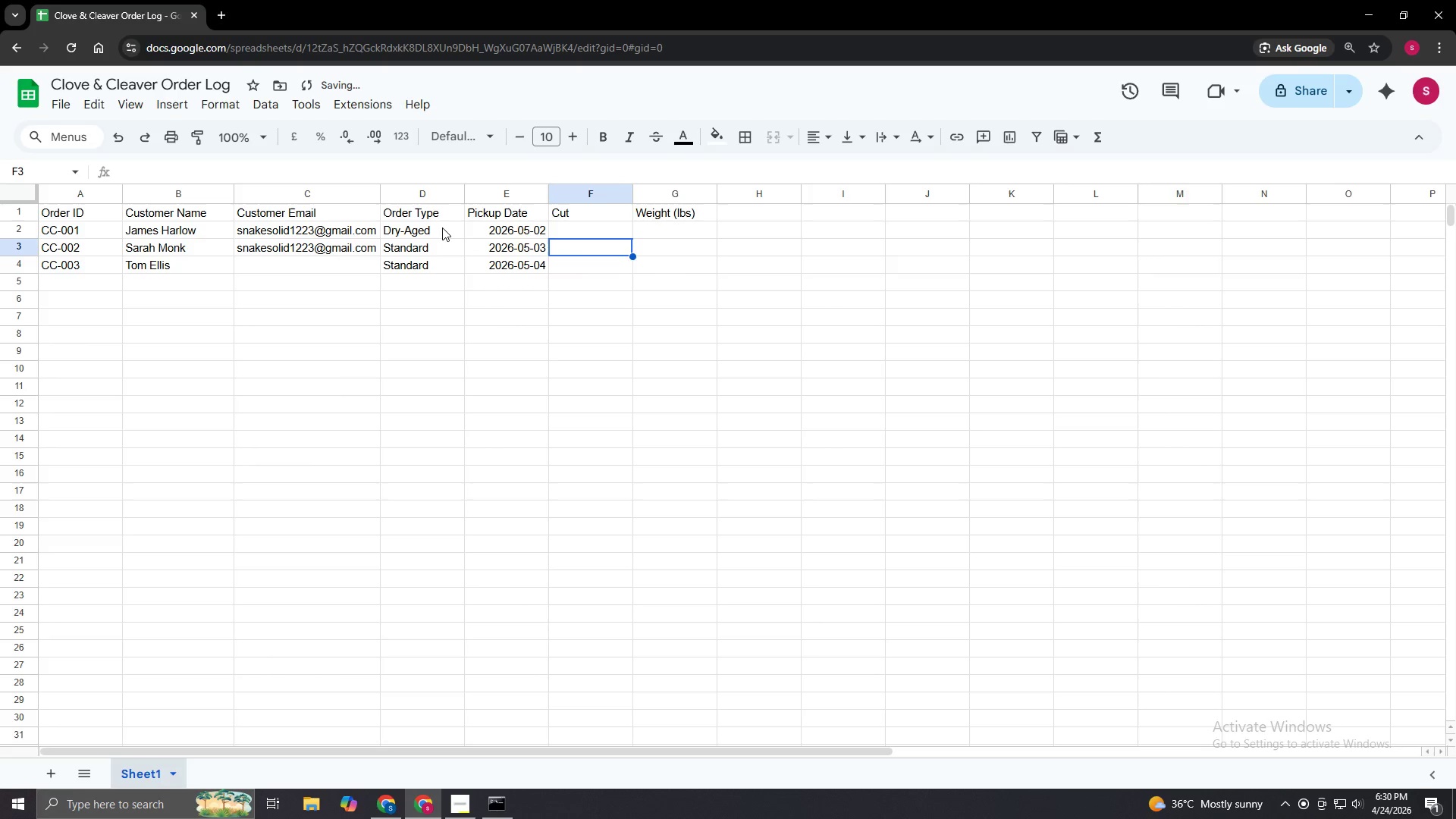 
key(ArrowUp)
 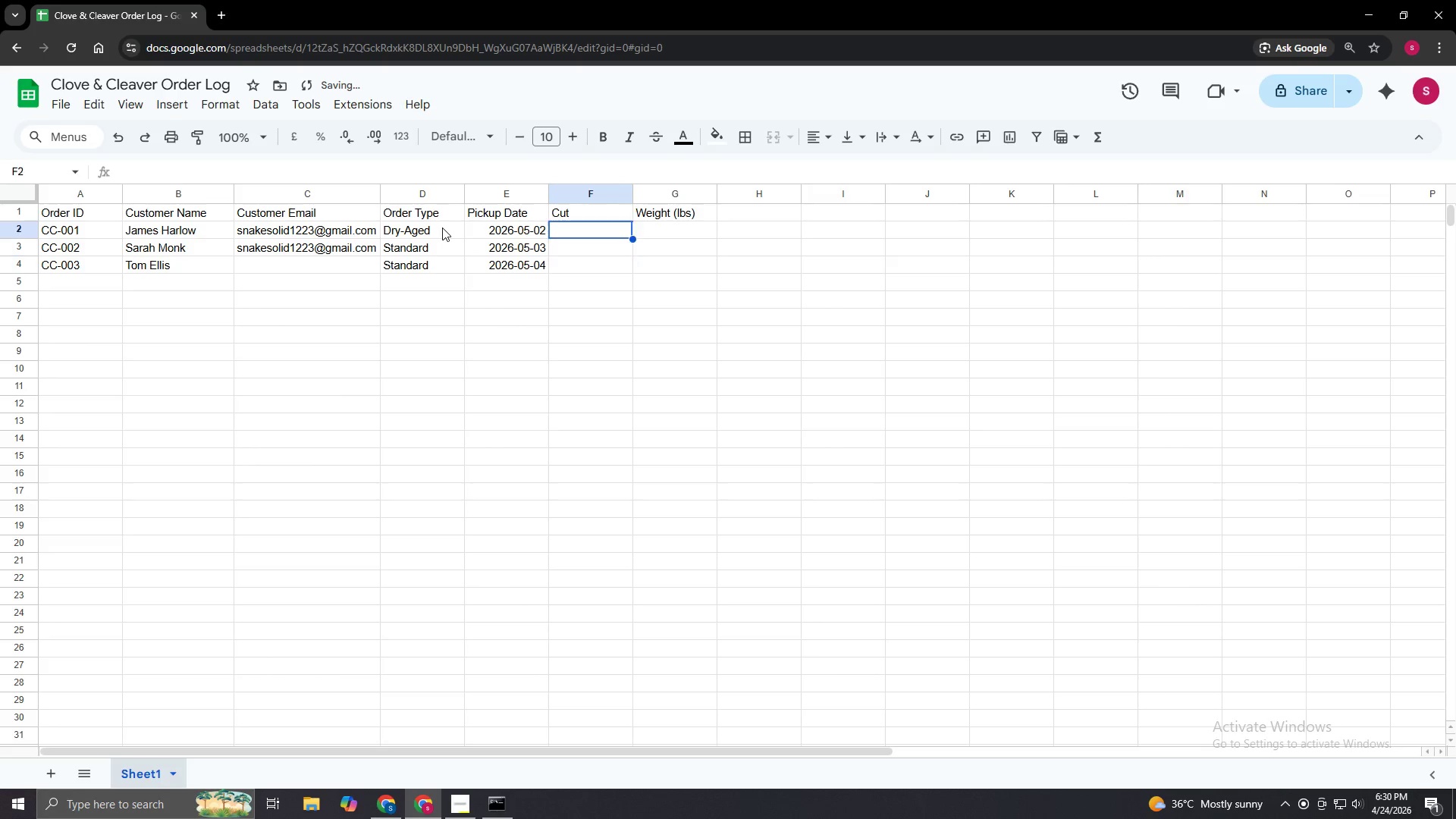 
key(ArrowUp)
 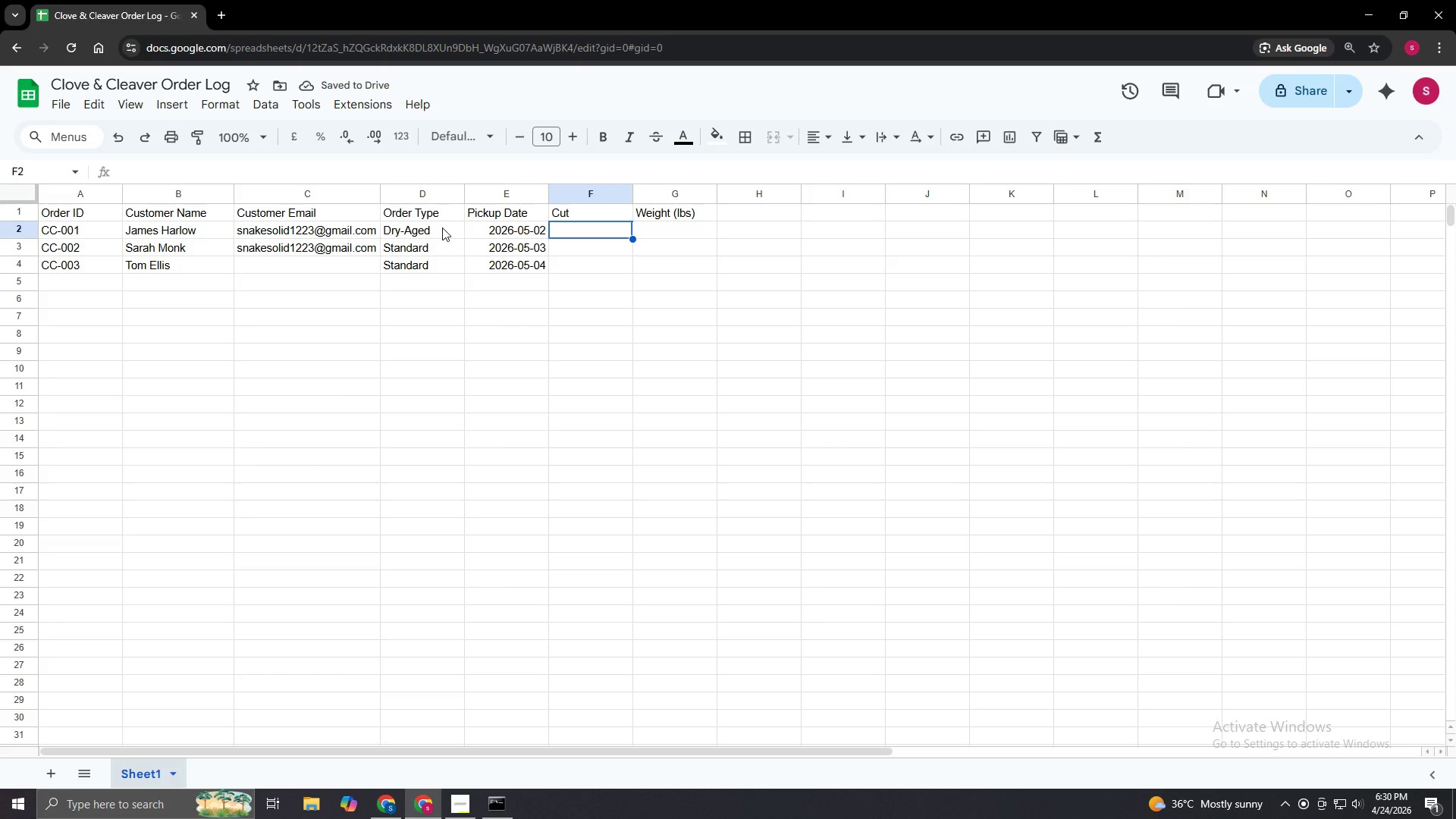 
key(Enter)
 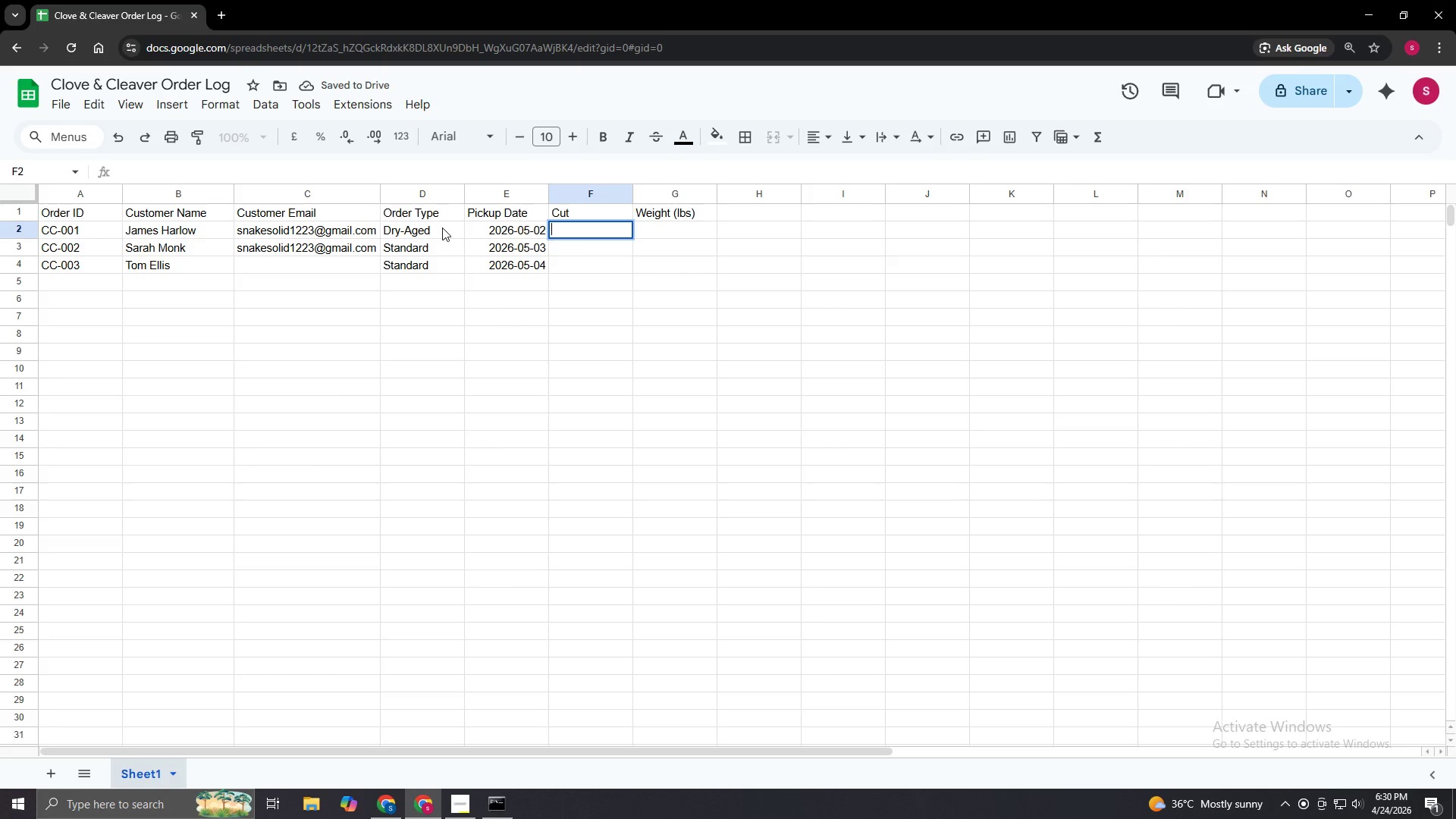 
type(Ribeye)
 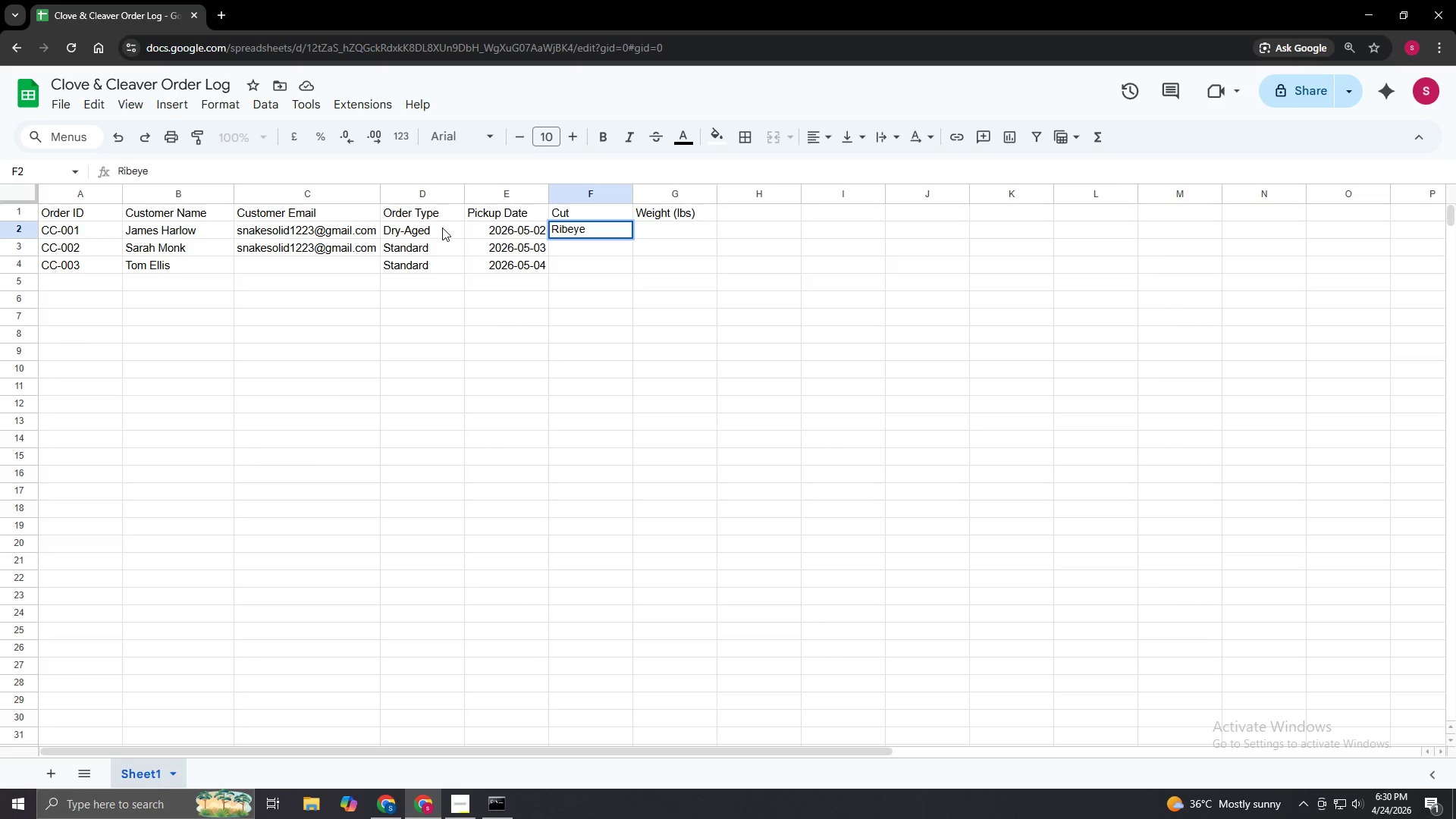 
key(Enter)
 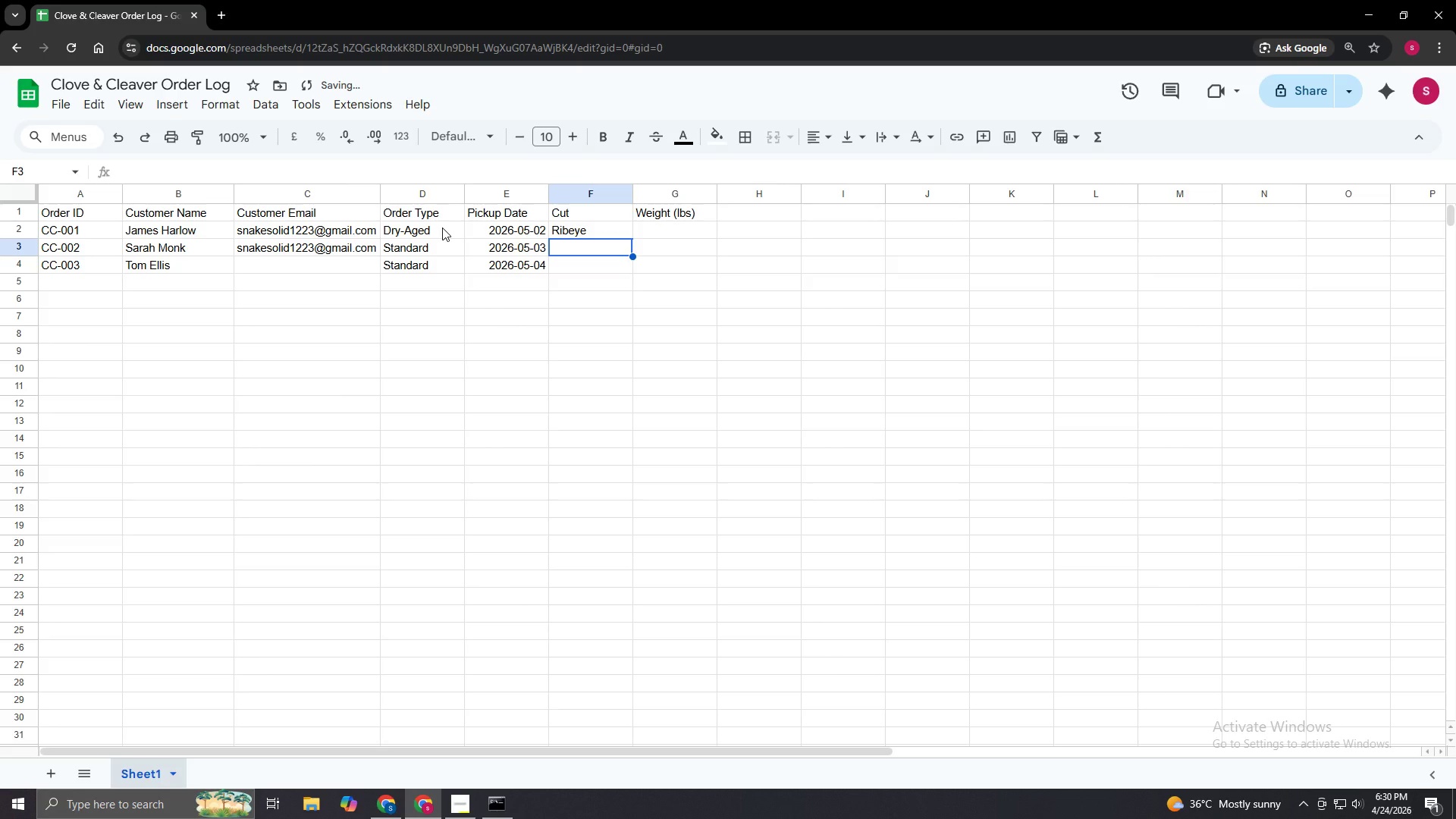 
type(Sirloin)
 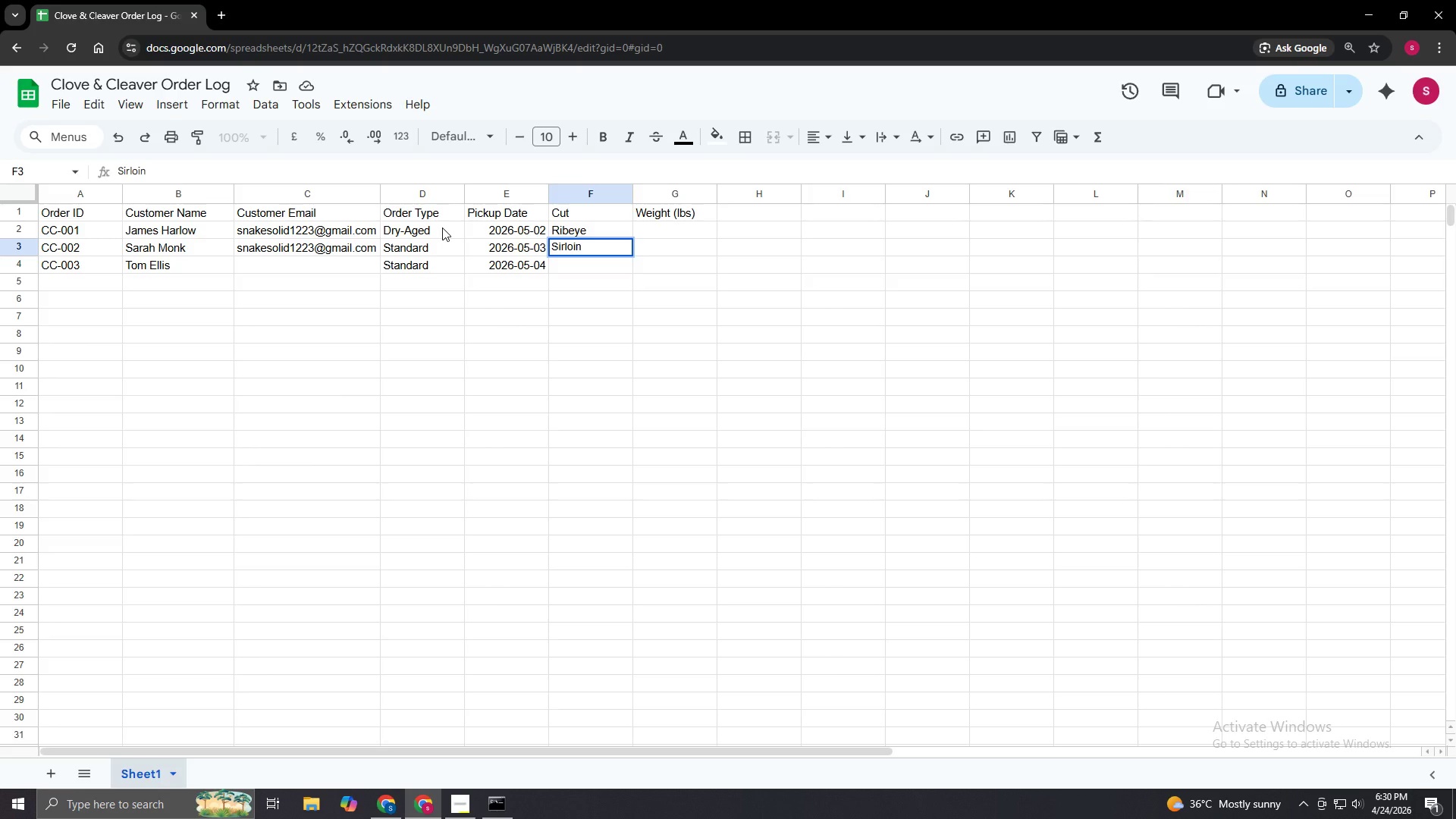 
key(Enter)
 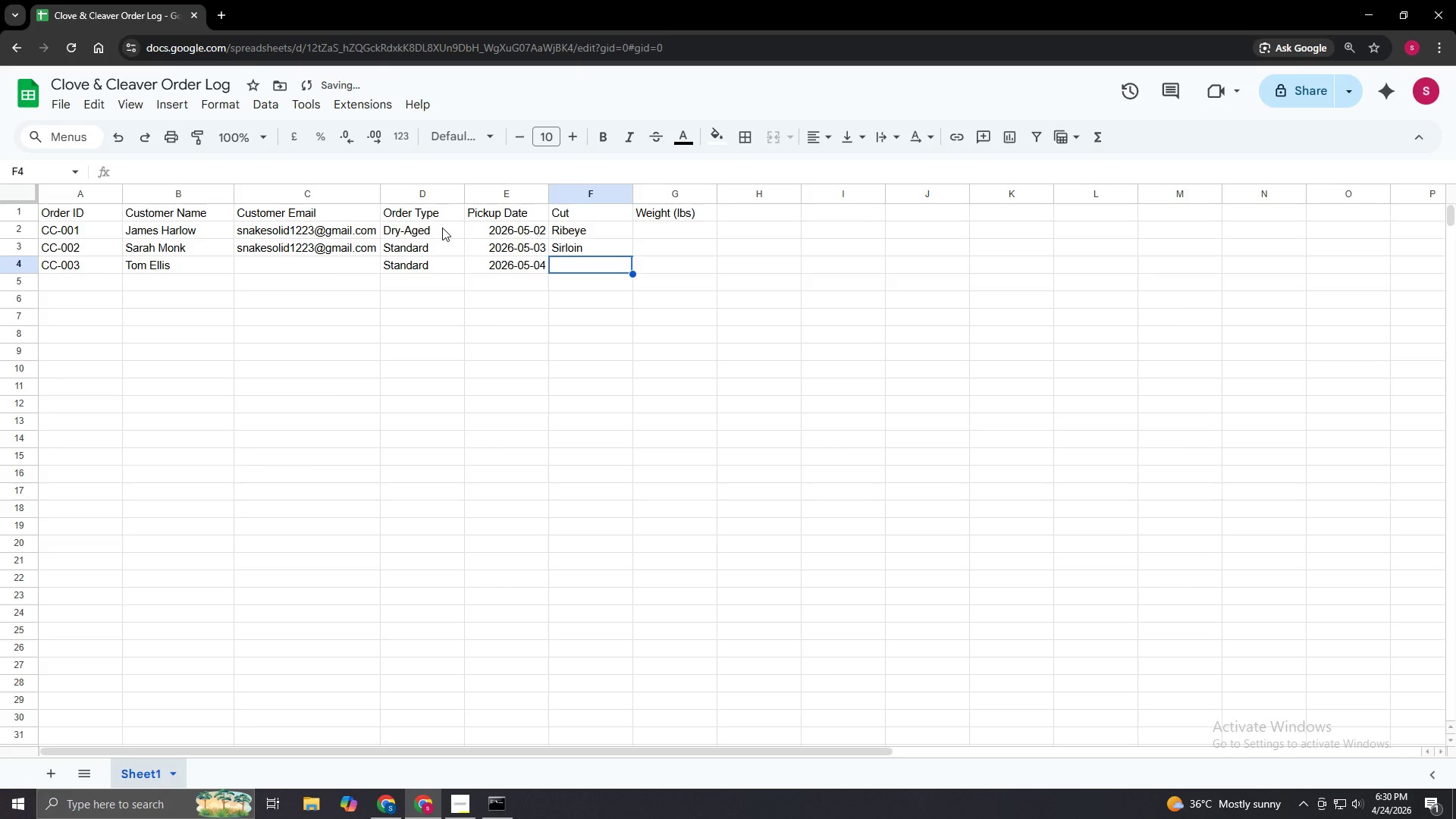 
key(Enter)
 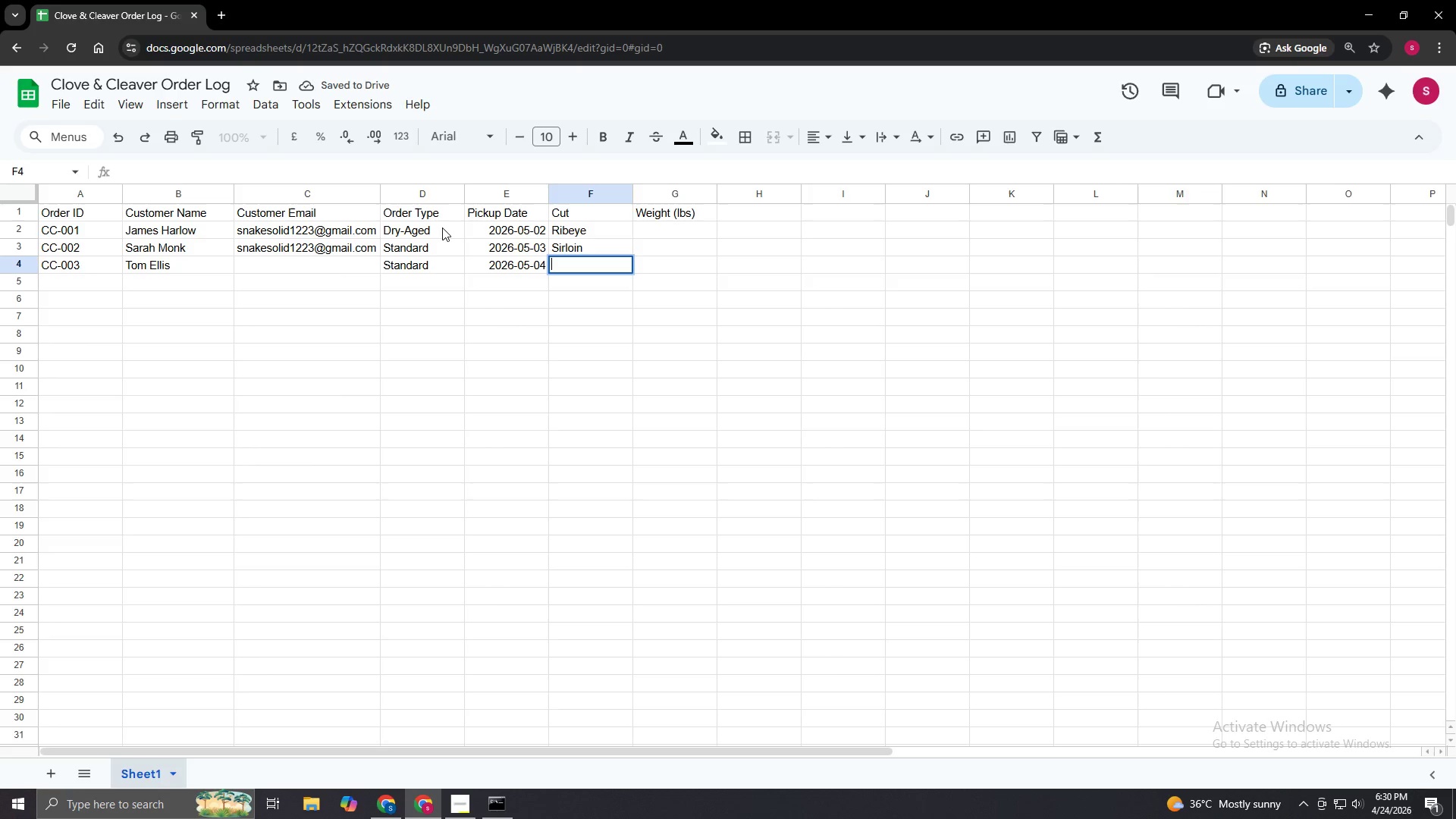 
type(Brisket)
 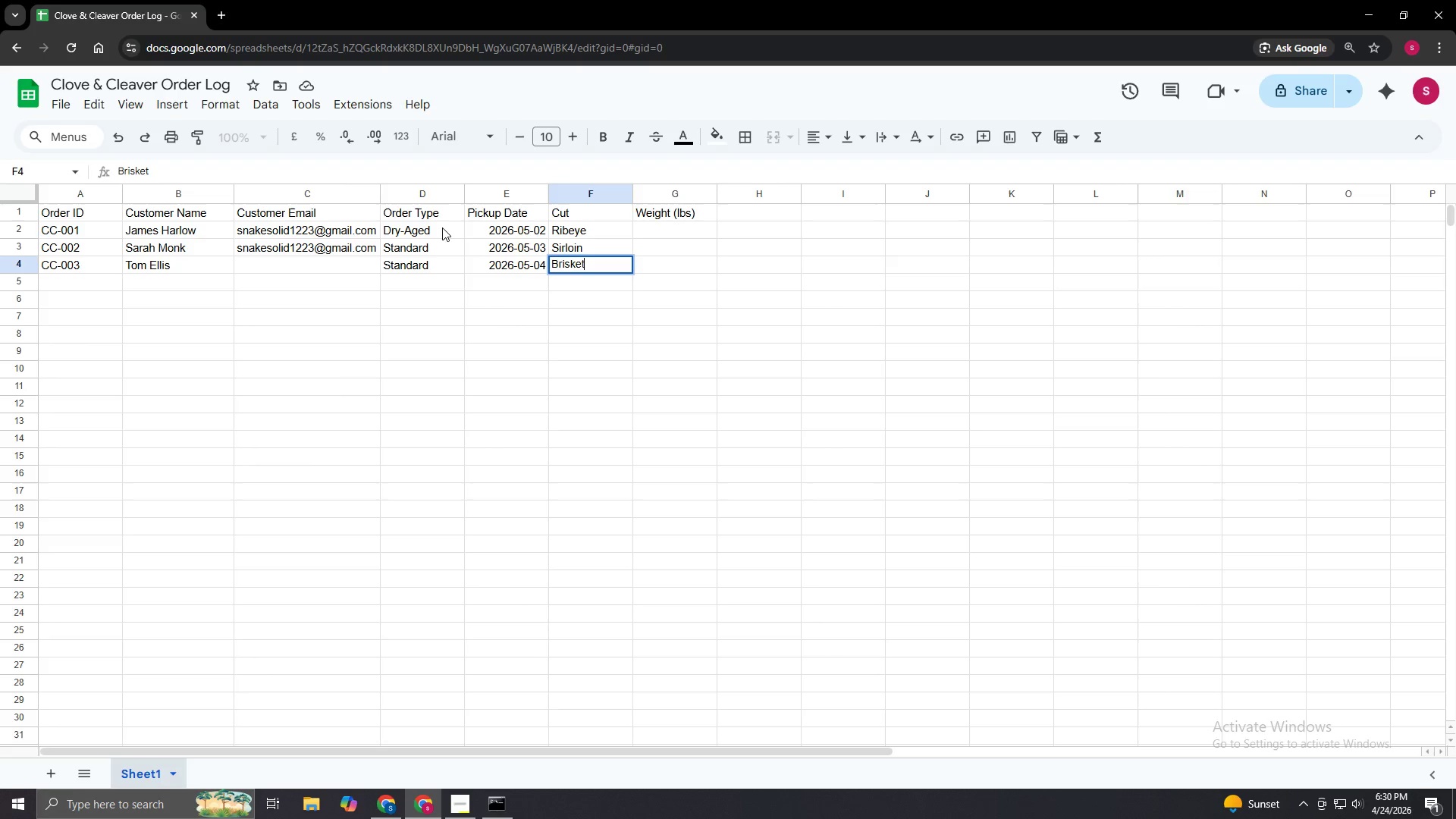 
key(Enter)
 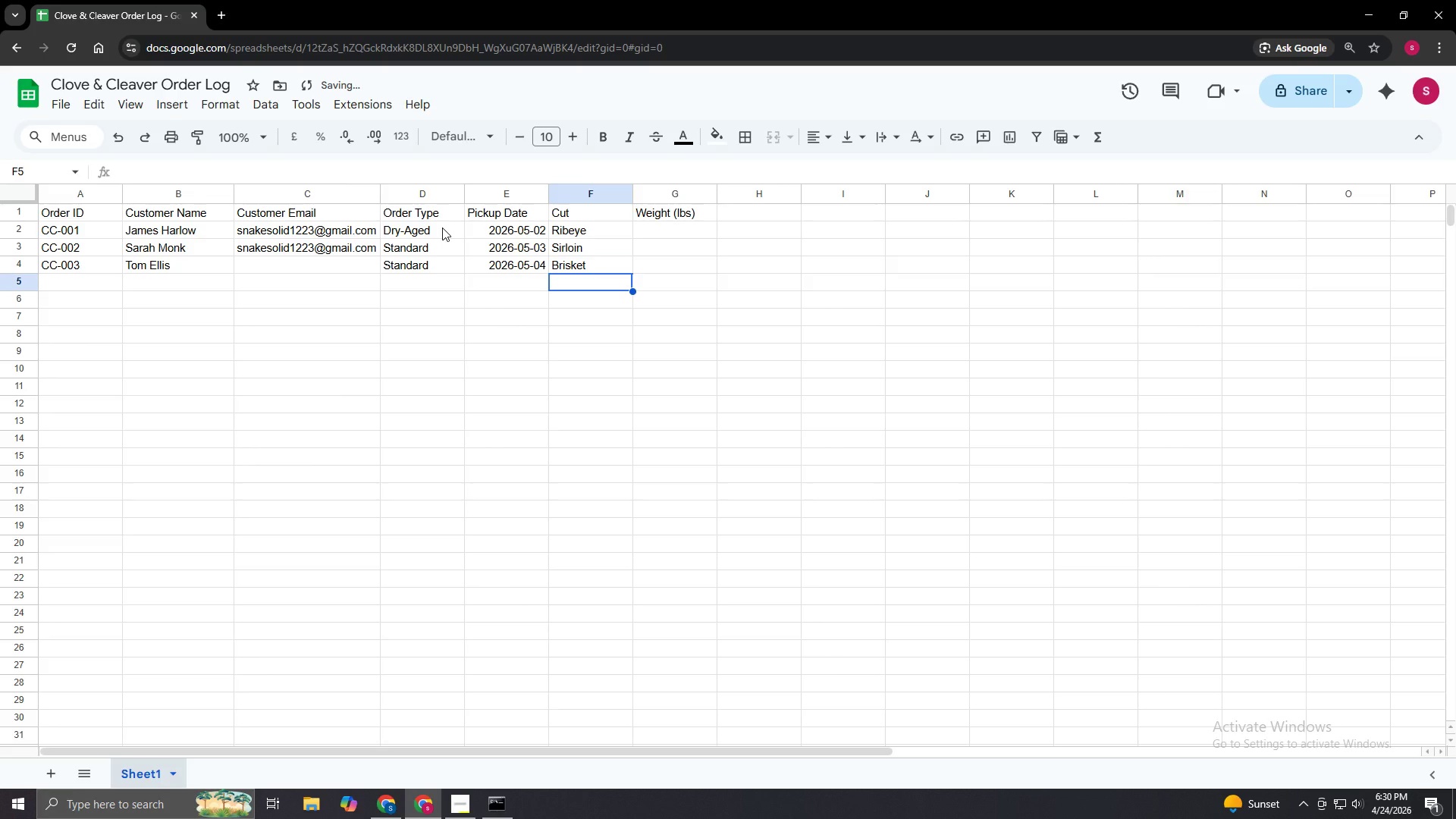 
key(ArrowRight)
 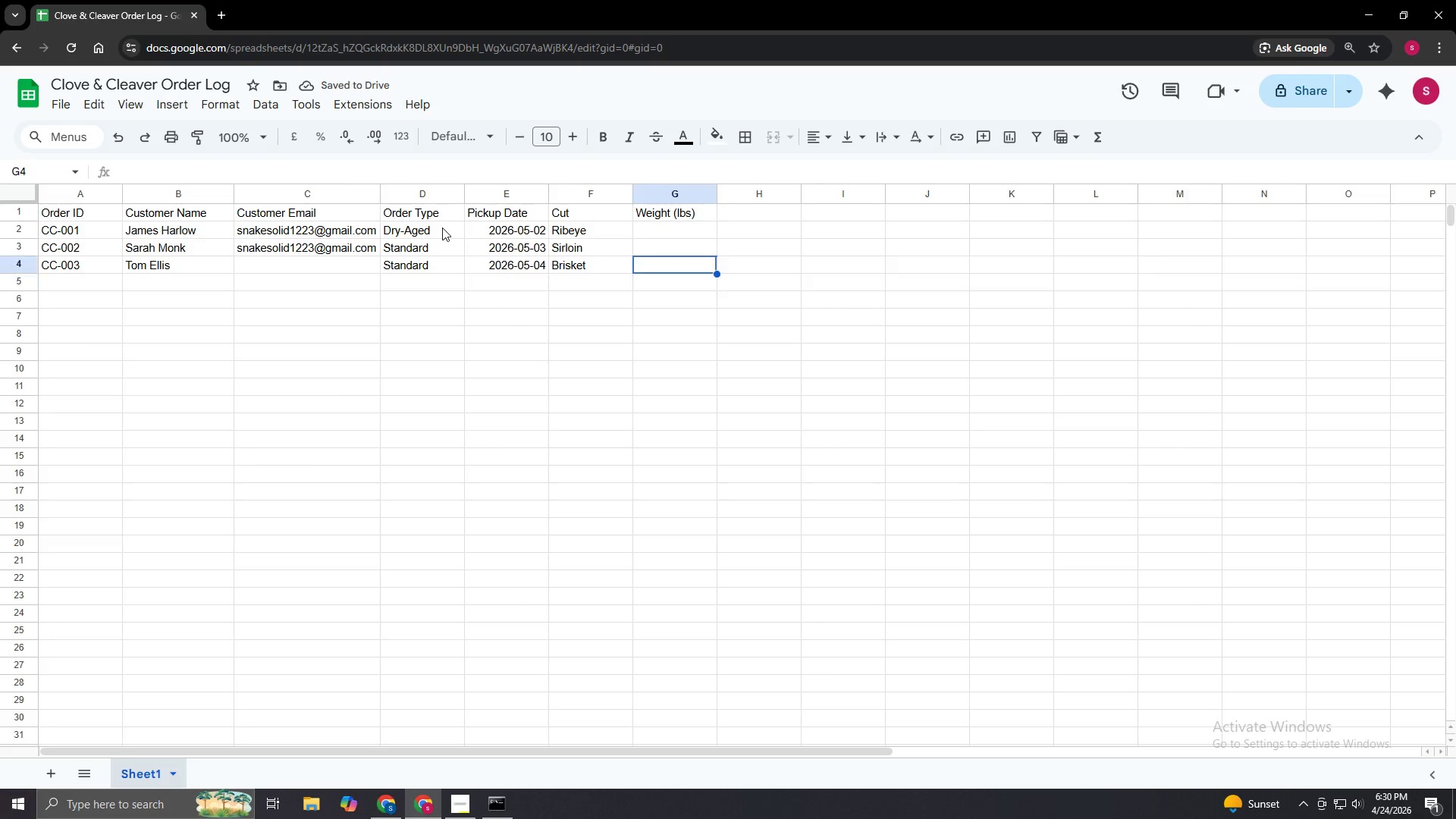 
key(ArrowUp)
 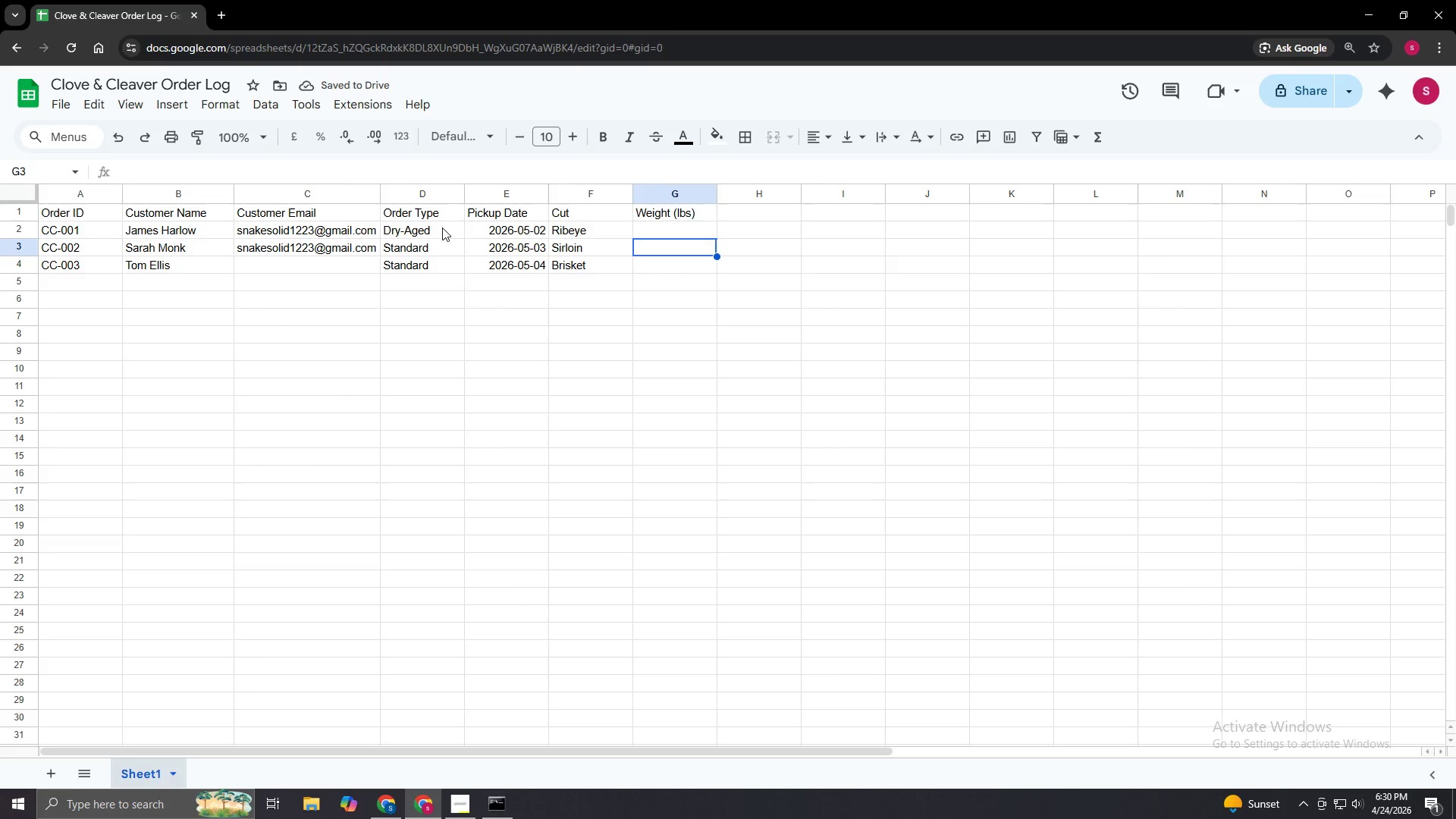 
key(ArrowUp)